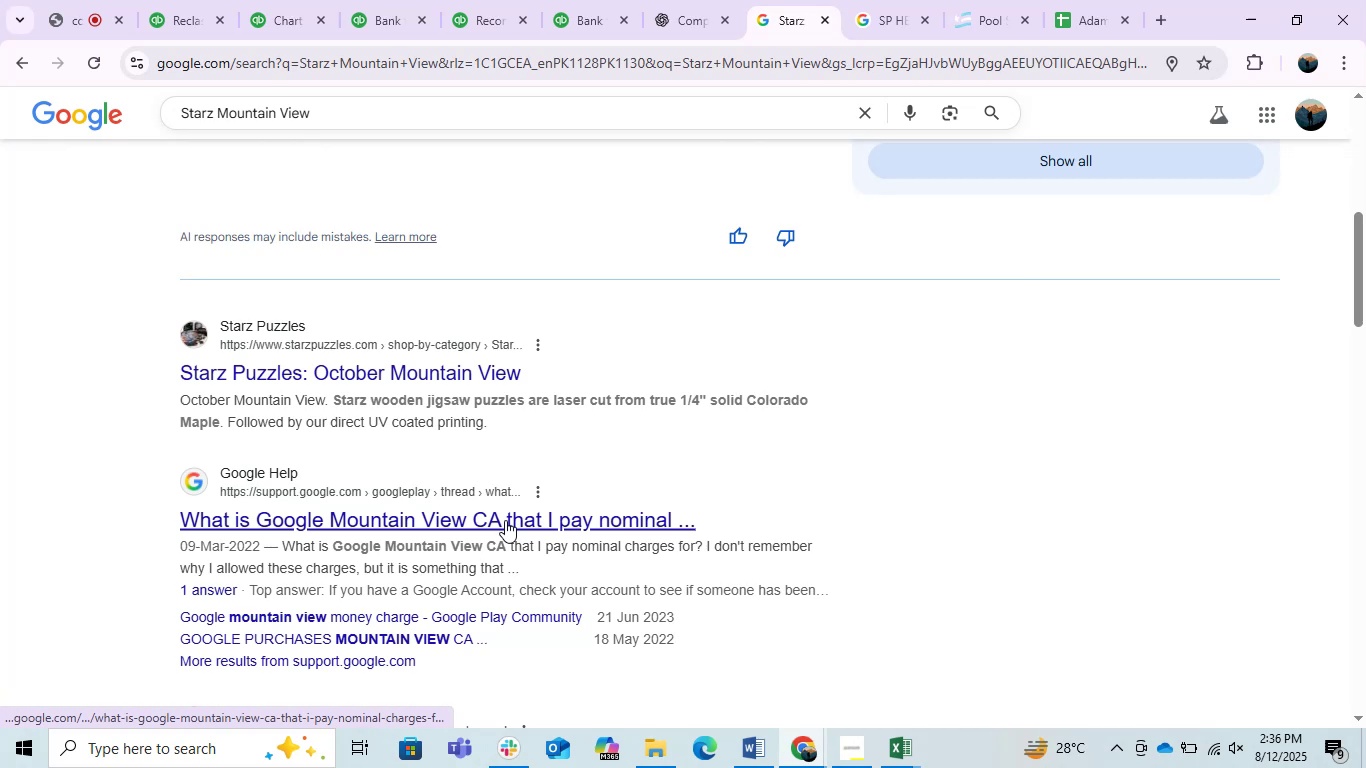 
scroll: coordinate [505, 520], scroll_direction: up, amount: 2.0
 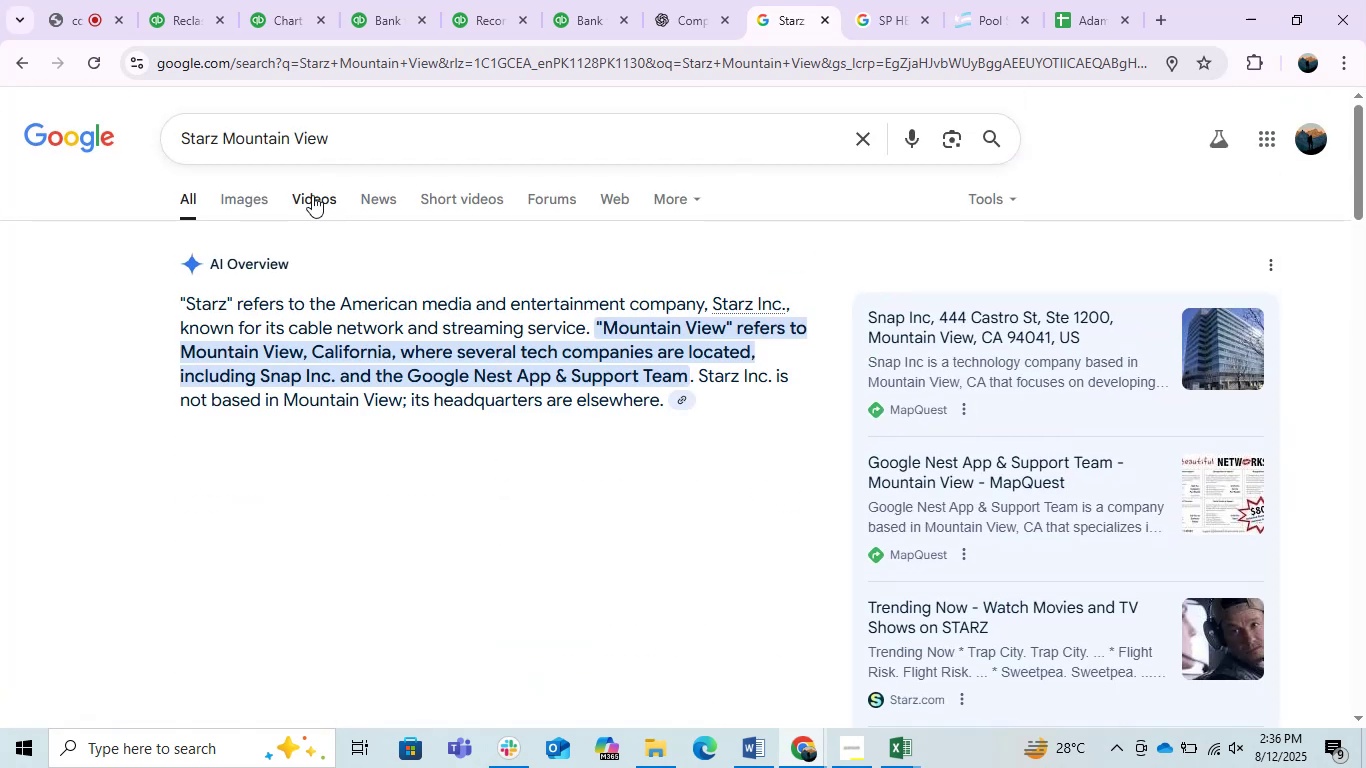 
left_click([255, 190])
 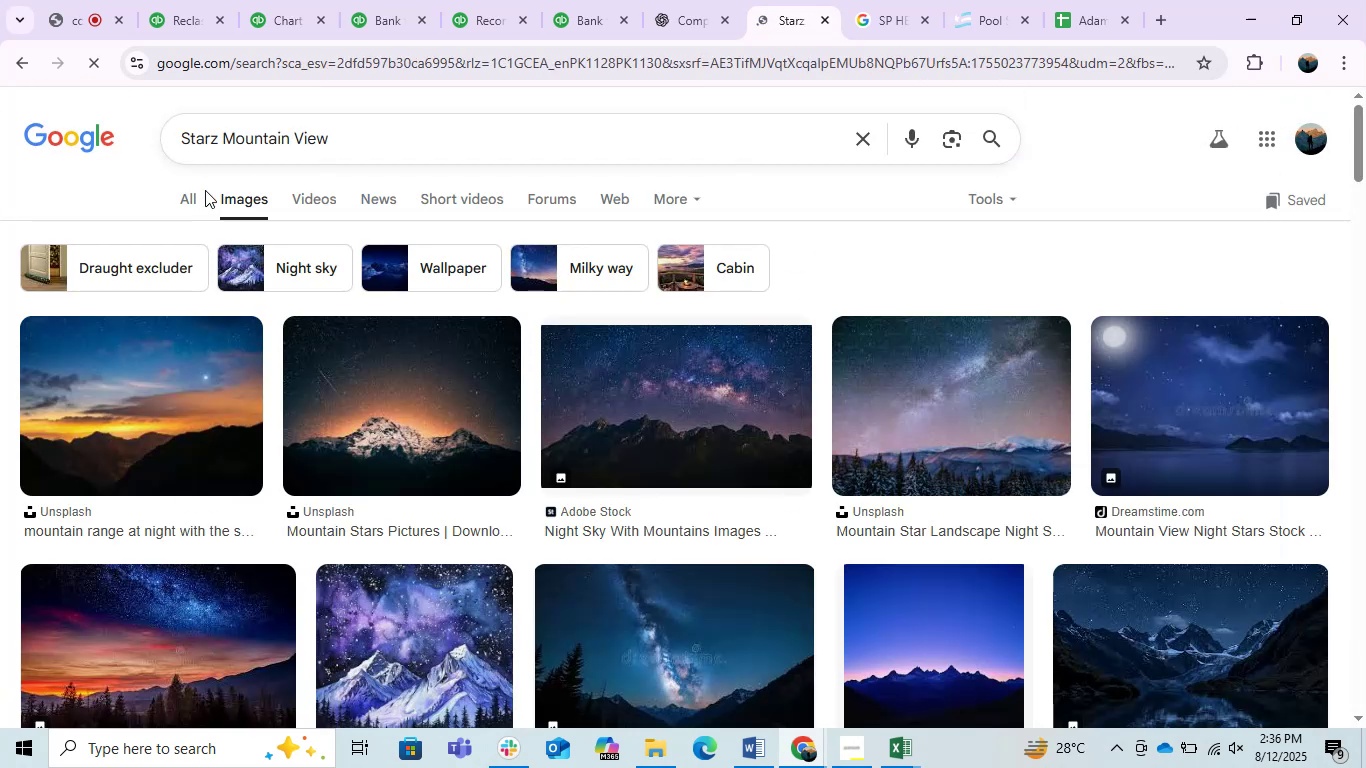 
left_click([189, 190])
 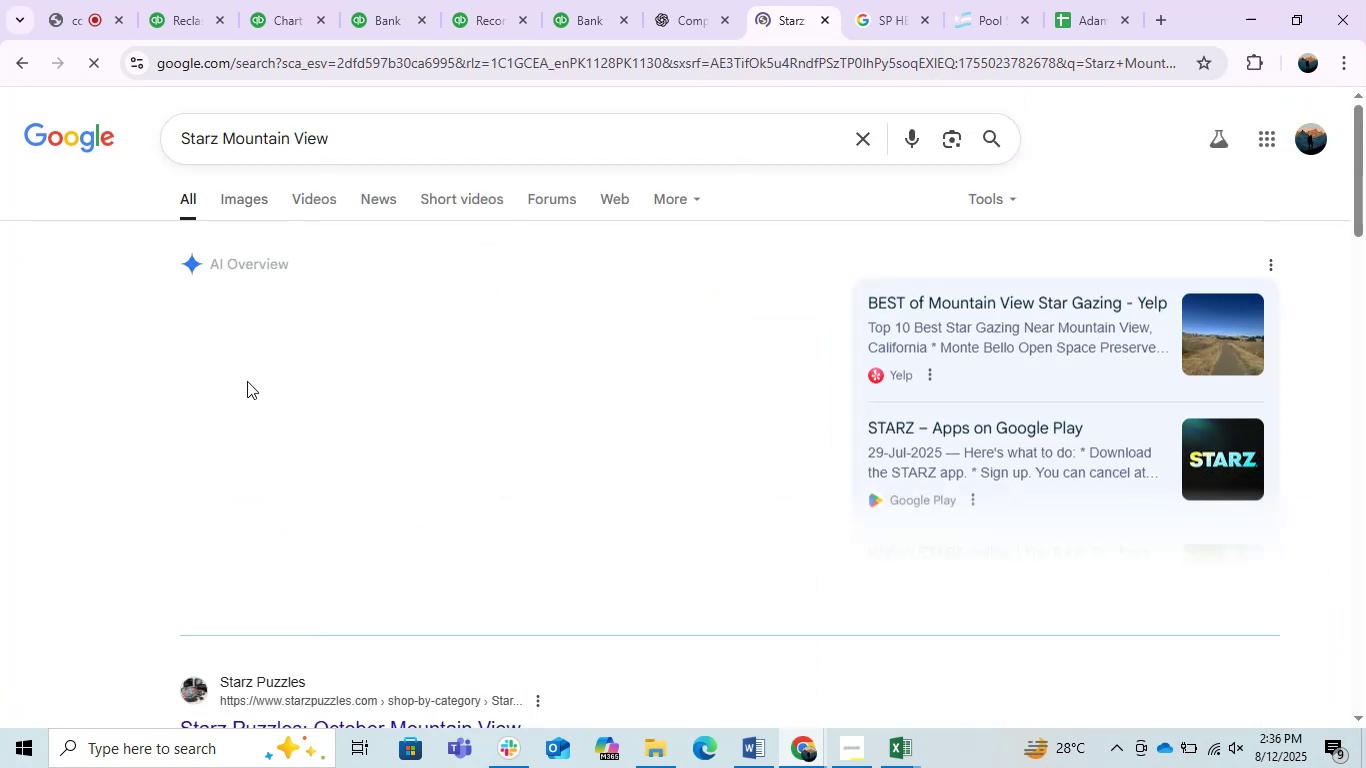 
scroll: coordinate [482, 362], scroll_direction: down, amount: 1.0
 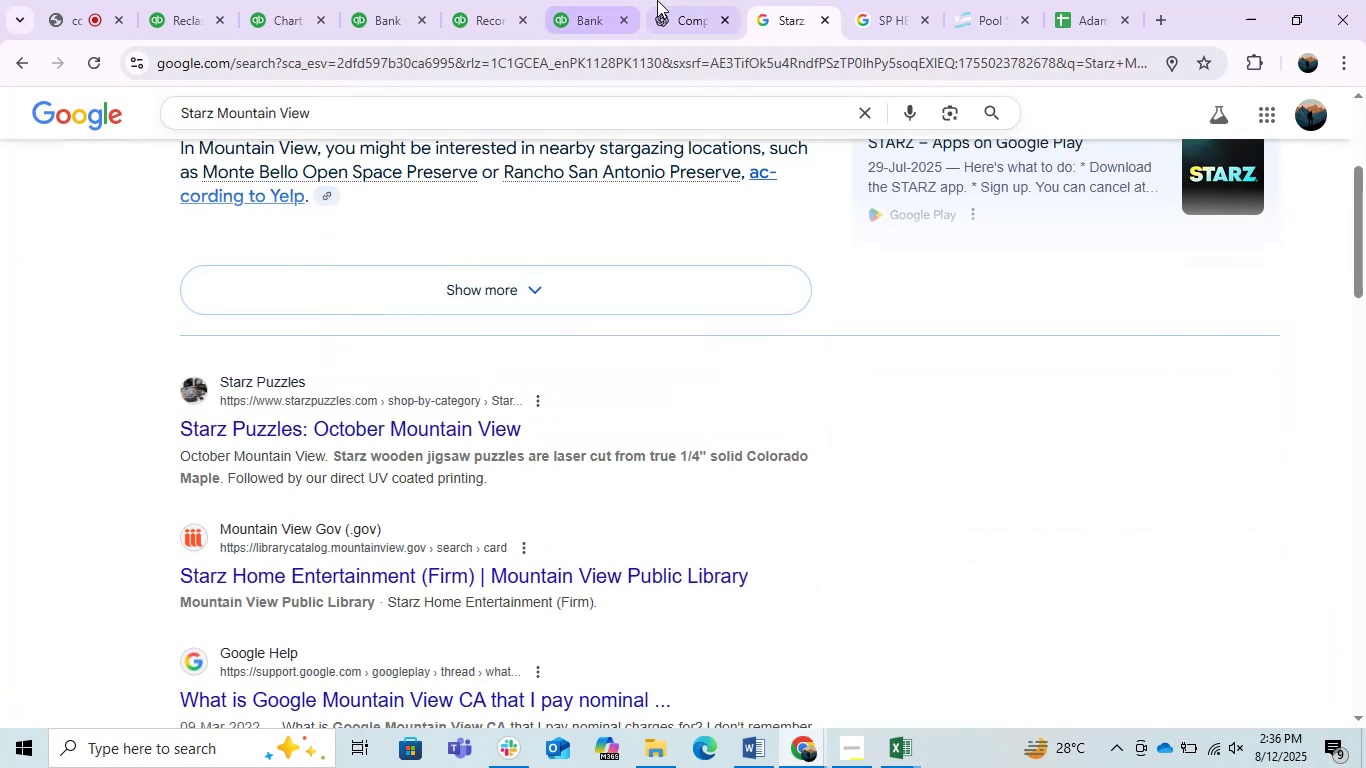 
left_click([677, 0])
 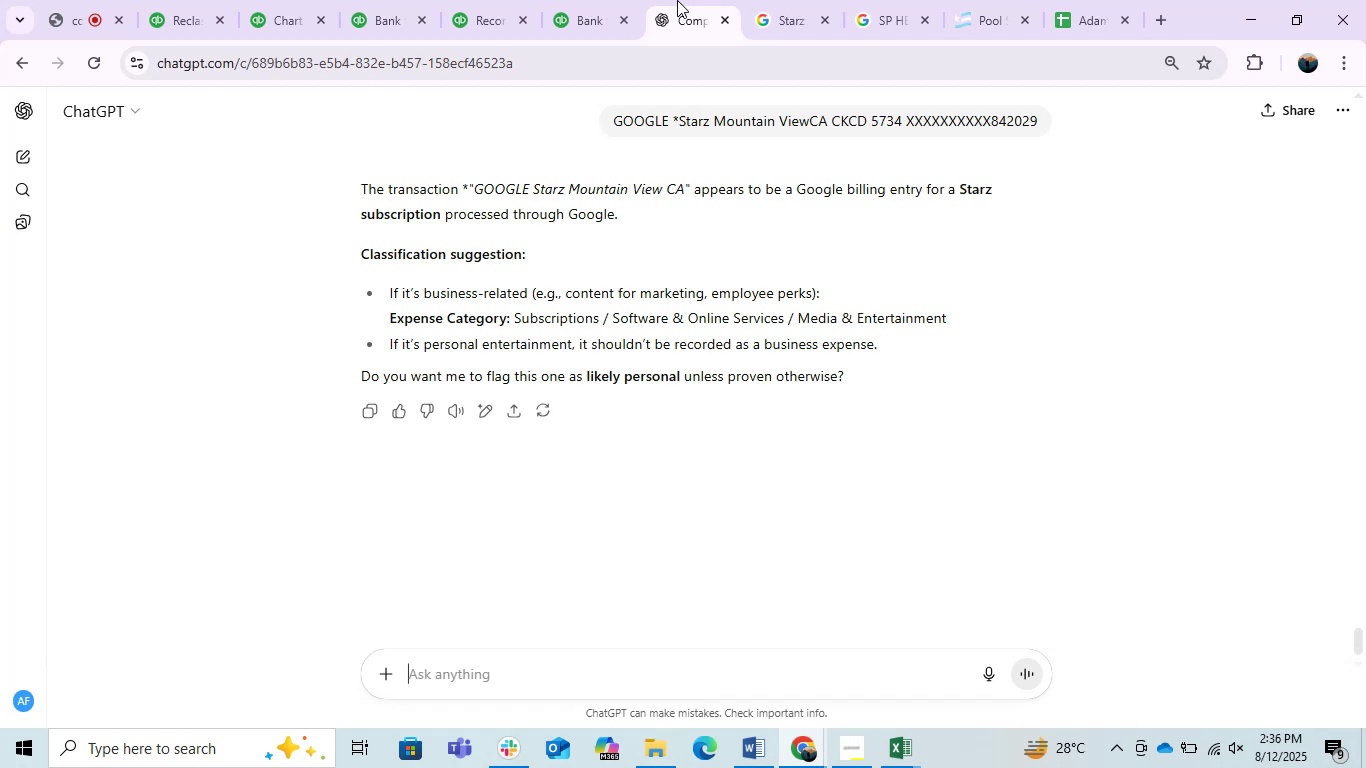 
wait(17.96)
 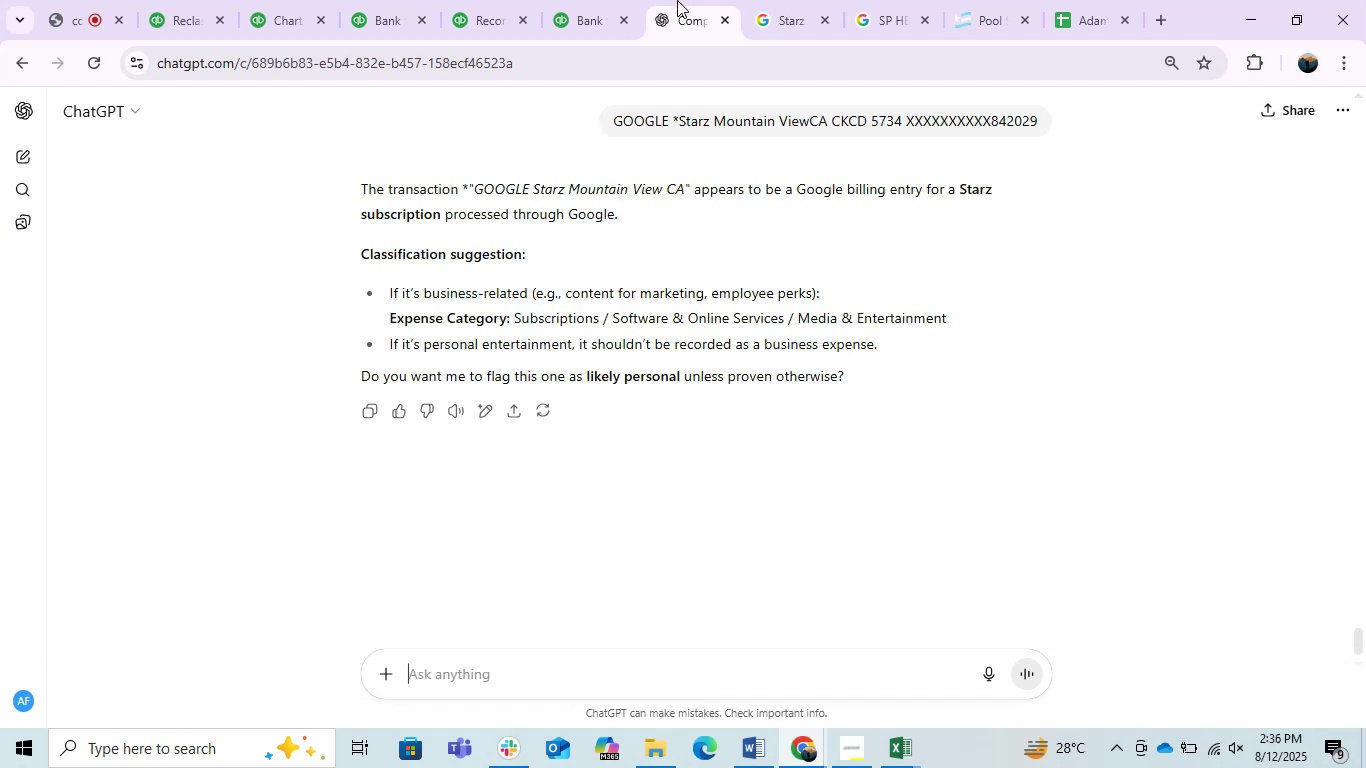 
left_click([780, 1])
 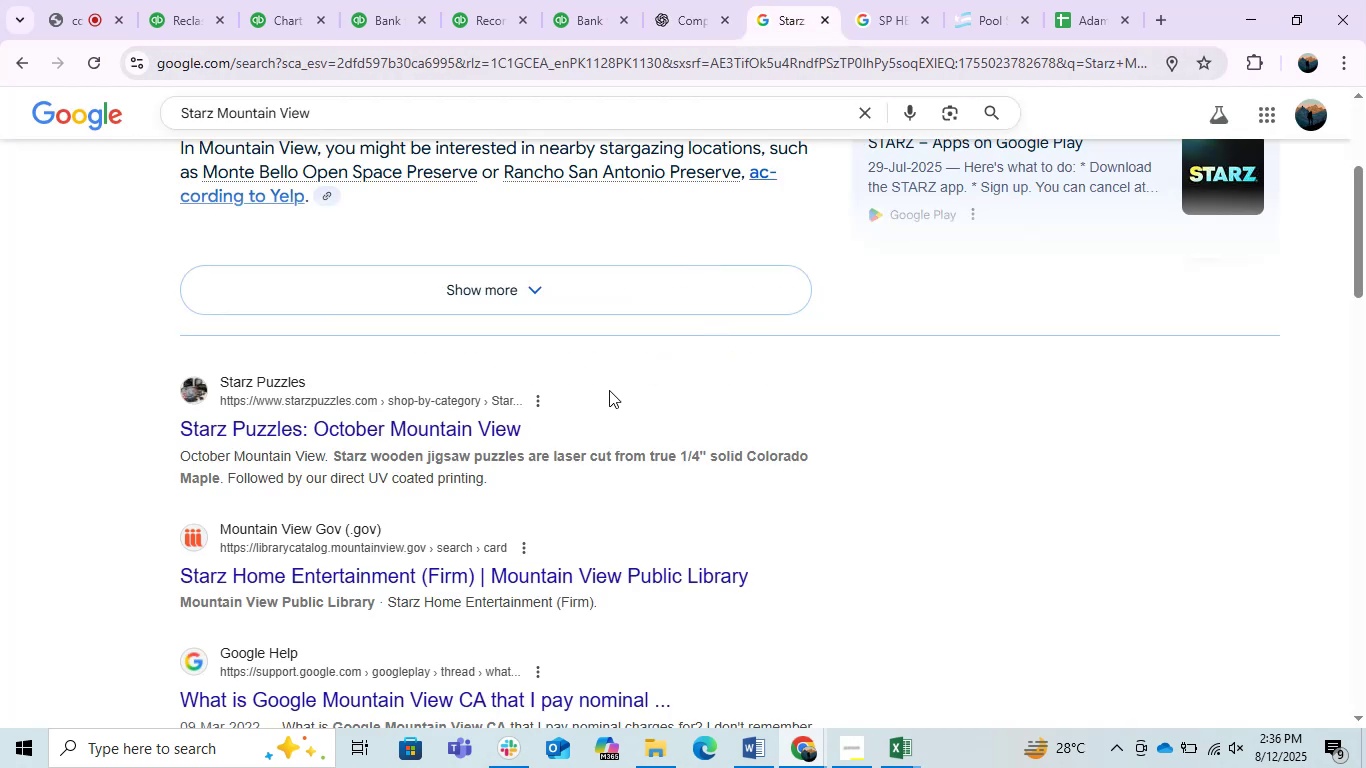 
scroll: coordinate [590, 363], scroll_direction: up, amount: 1.0
 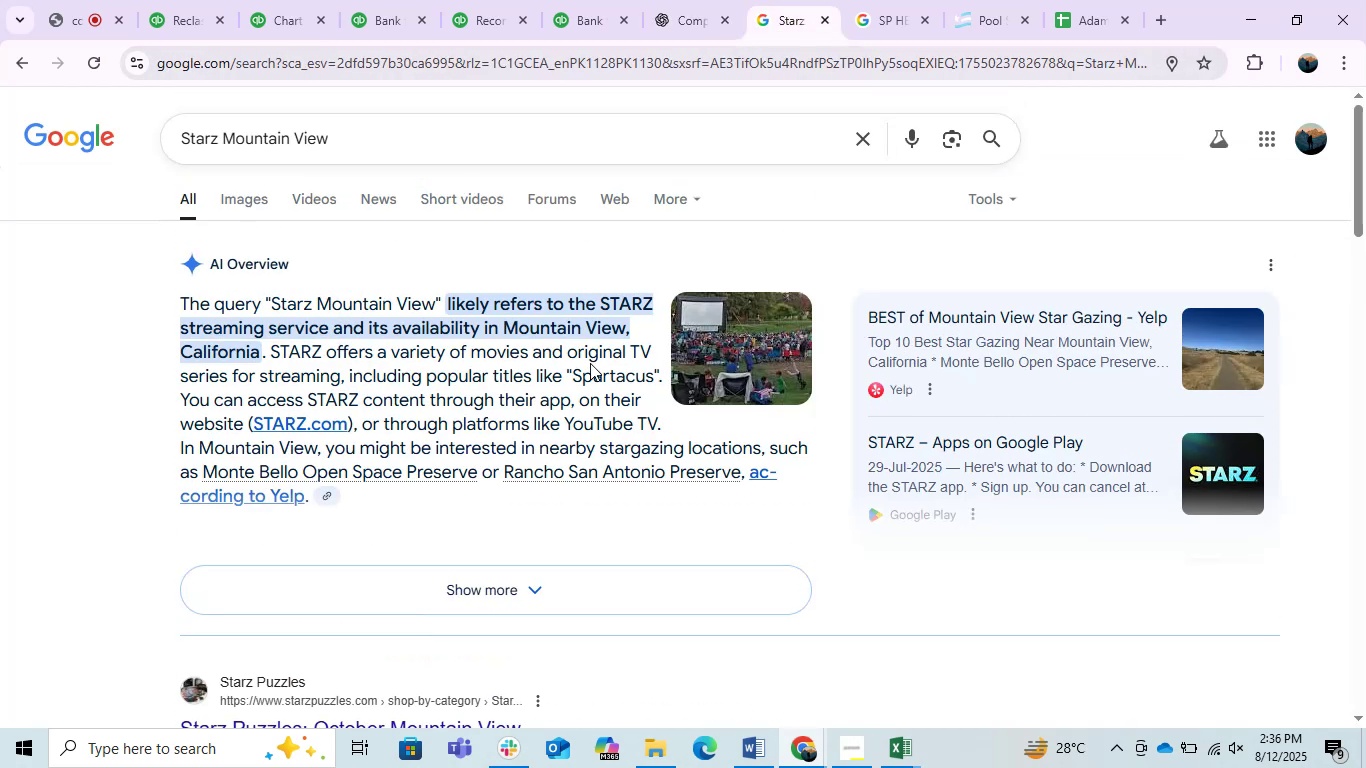 
scroll: coordinate [590, 363], scroll_direction: down, amount: 1.0
 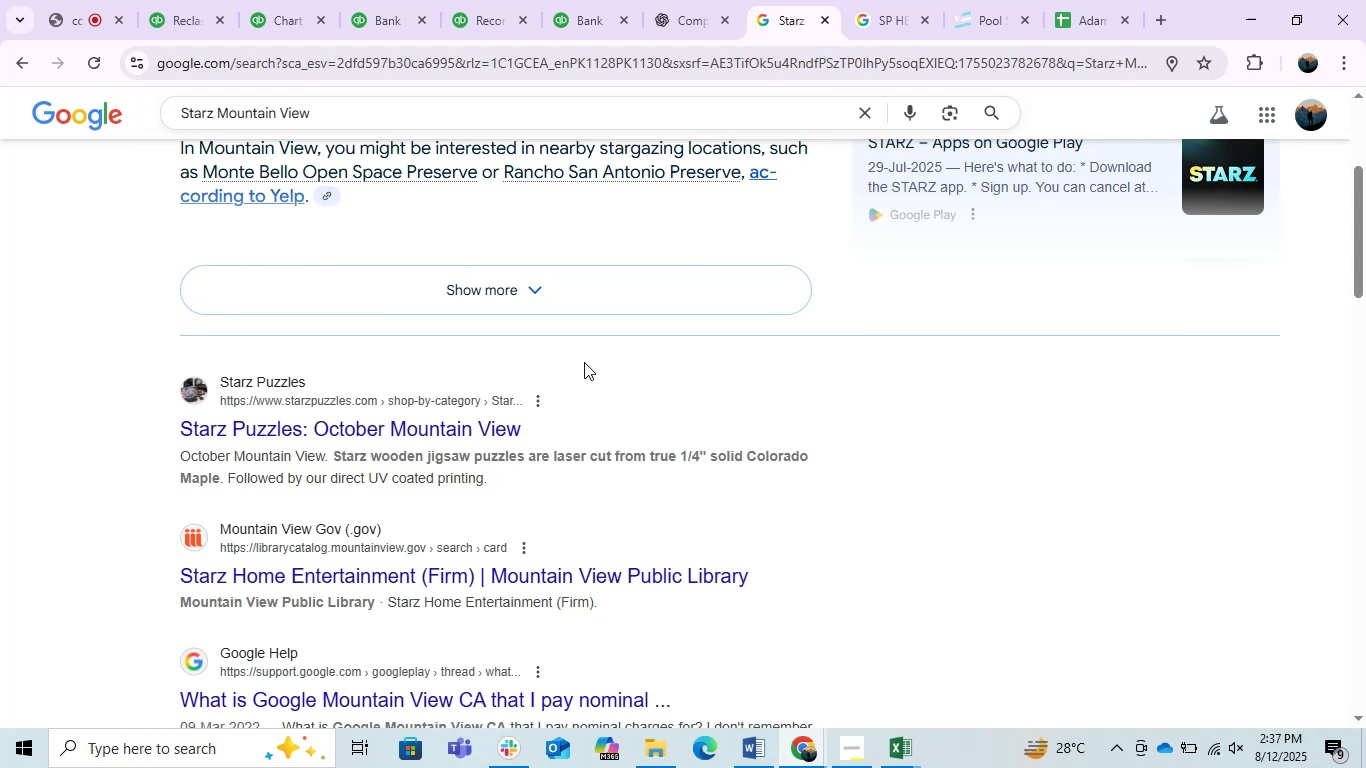 
wait(5.75)
 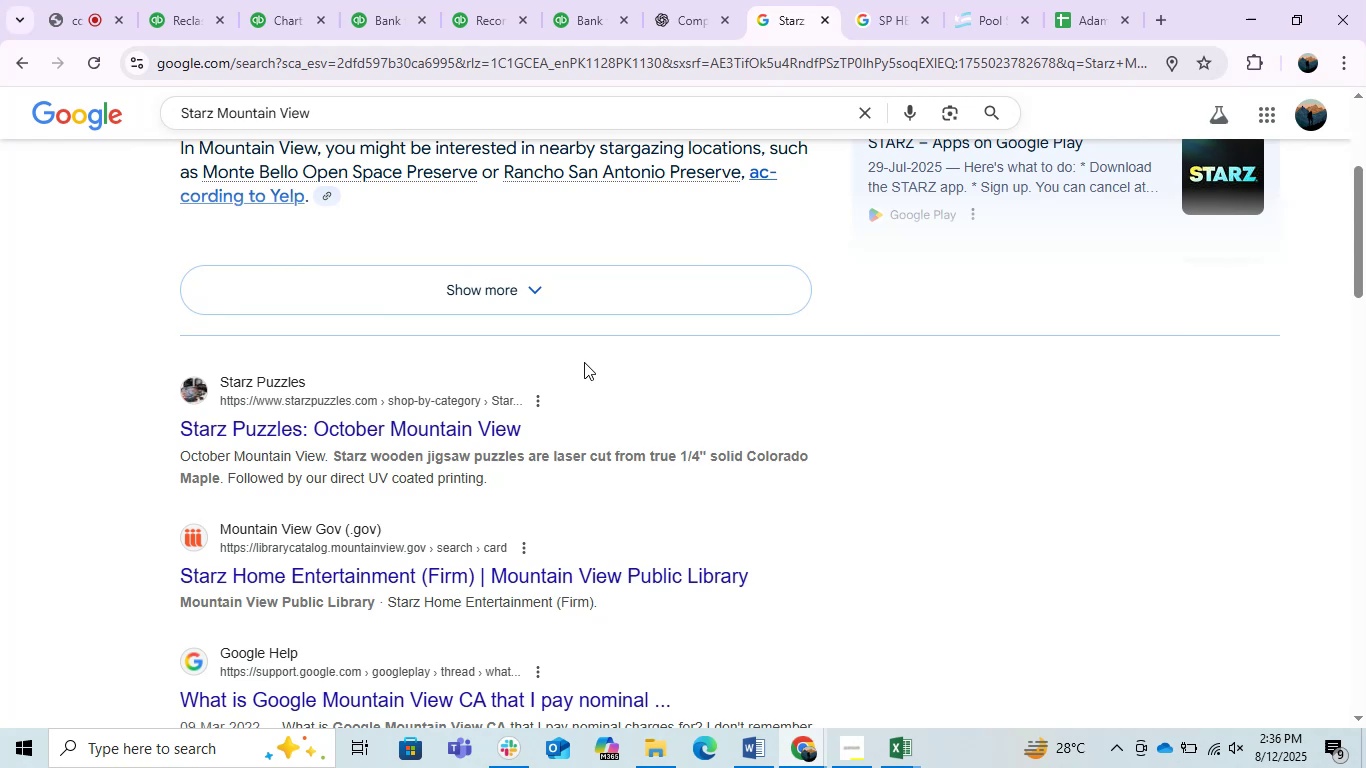 
scroll: coordinate [111, 642], scroll_direction: down, amount: 2.0
 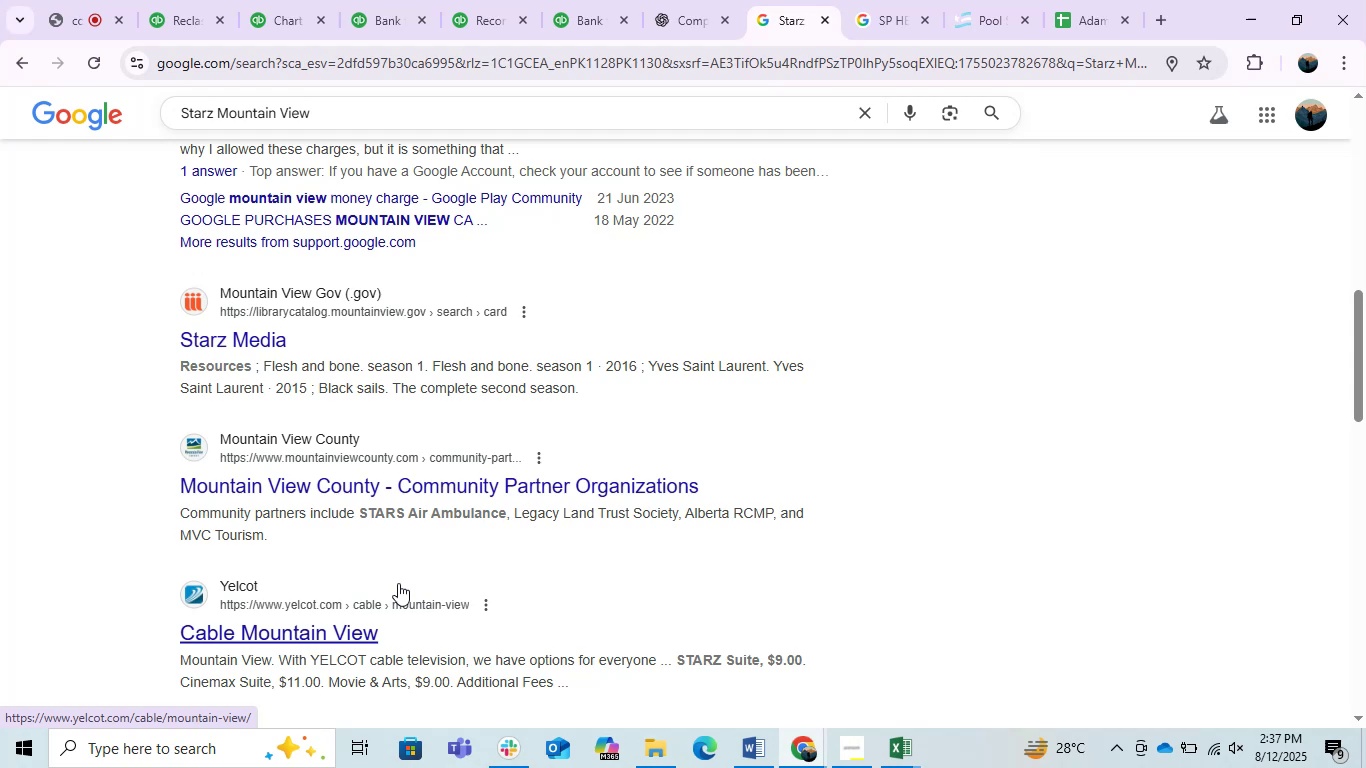 
scroll: coordinate [398, 583], scroll_direction: up, amount: 4.0
 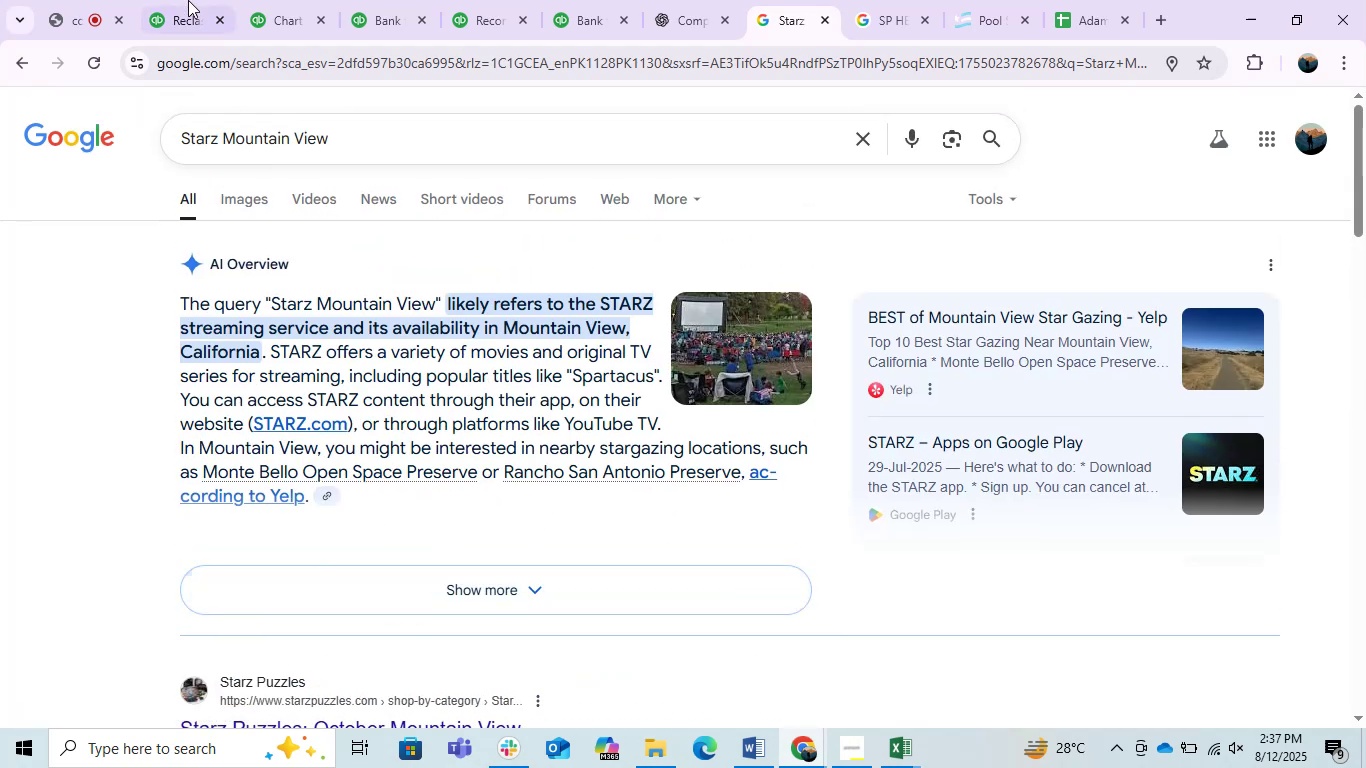 
left_click([183, 0])
 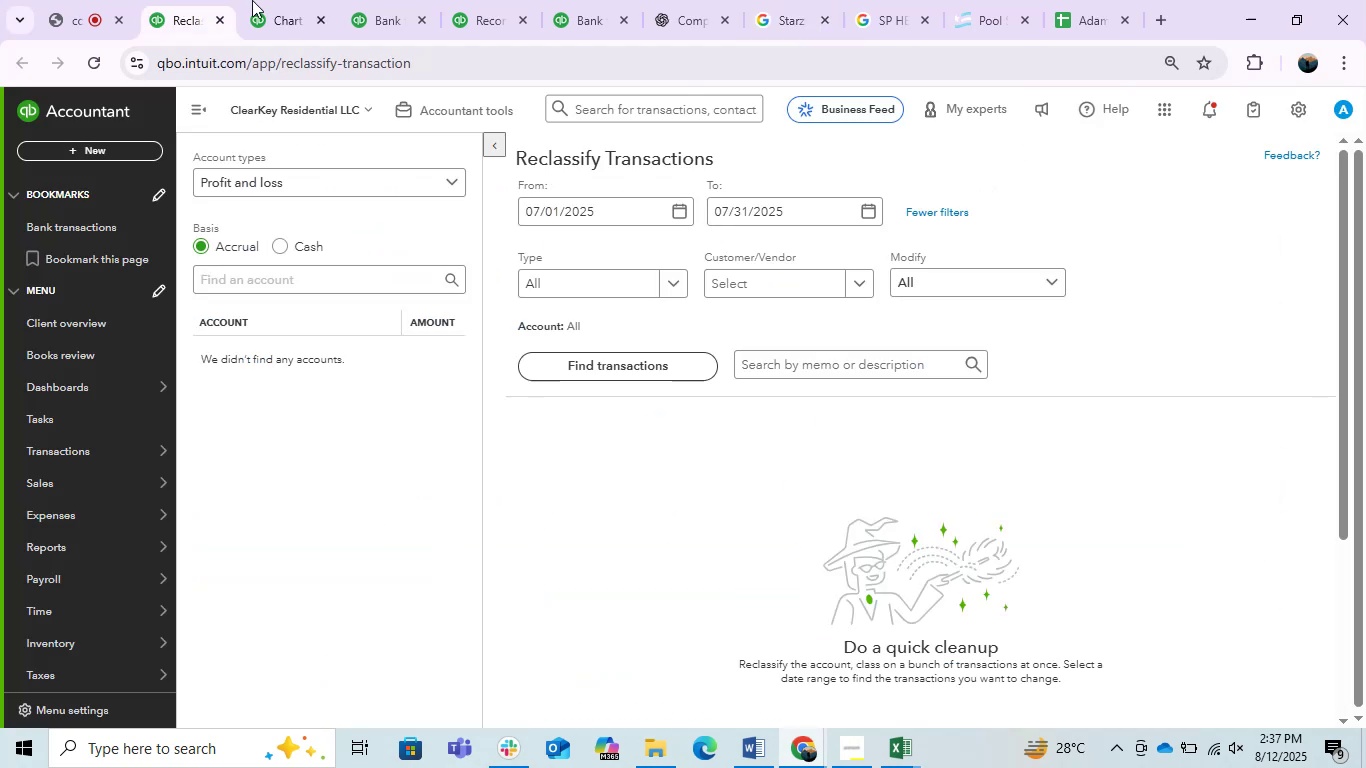 
left_click([279, 0])
 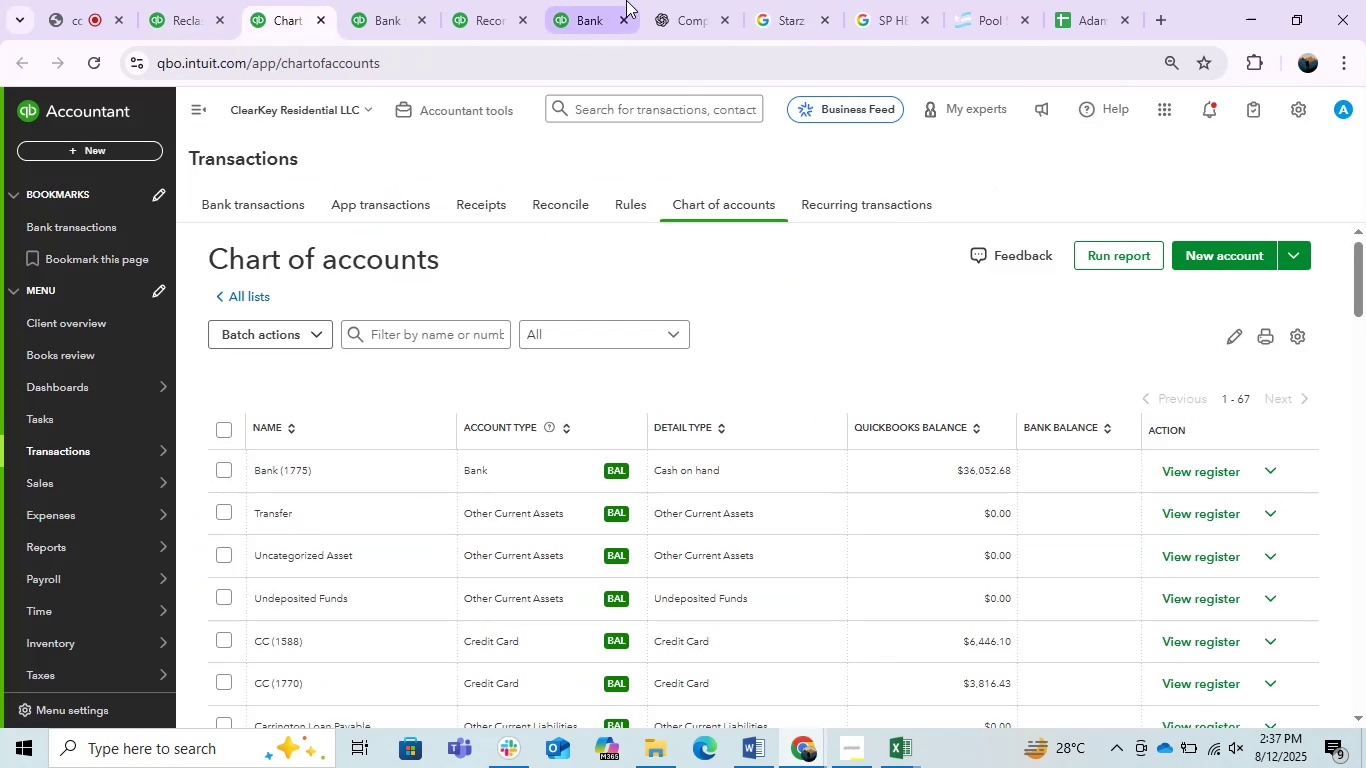 
left_click([609, 0])
 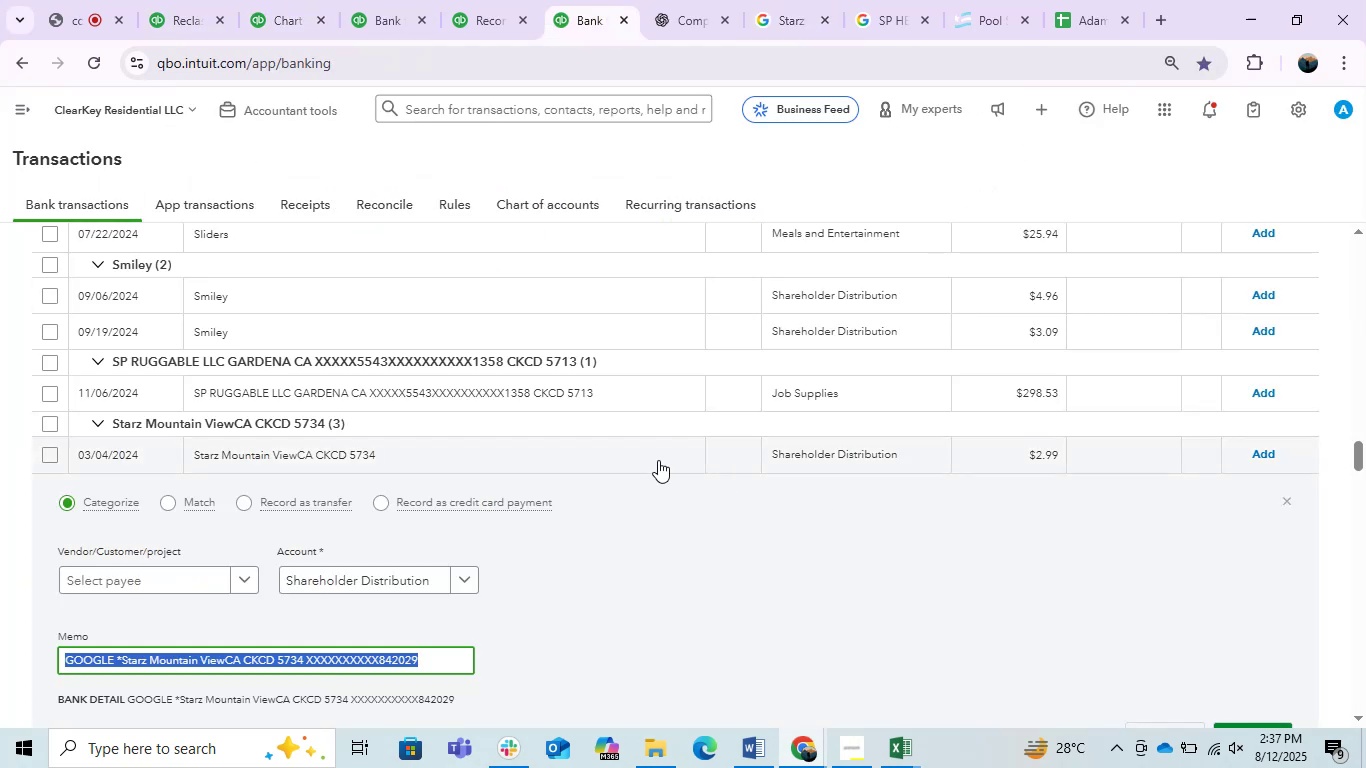 
left_click([628, 456])
 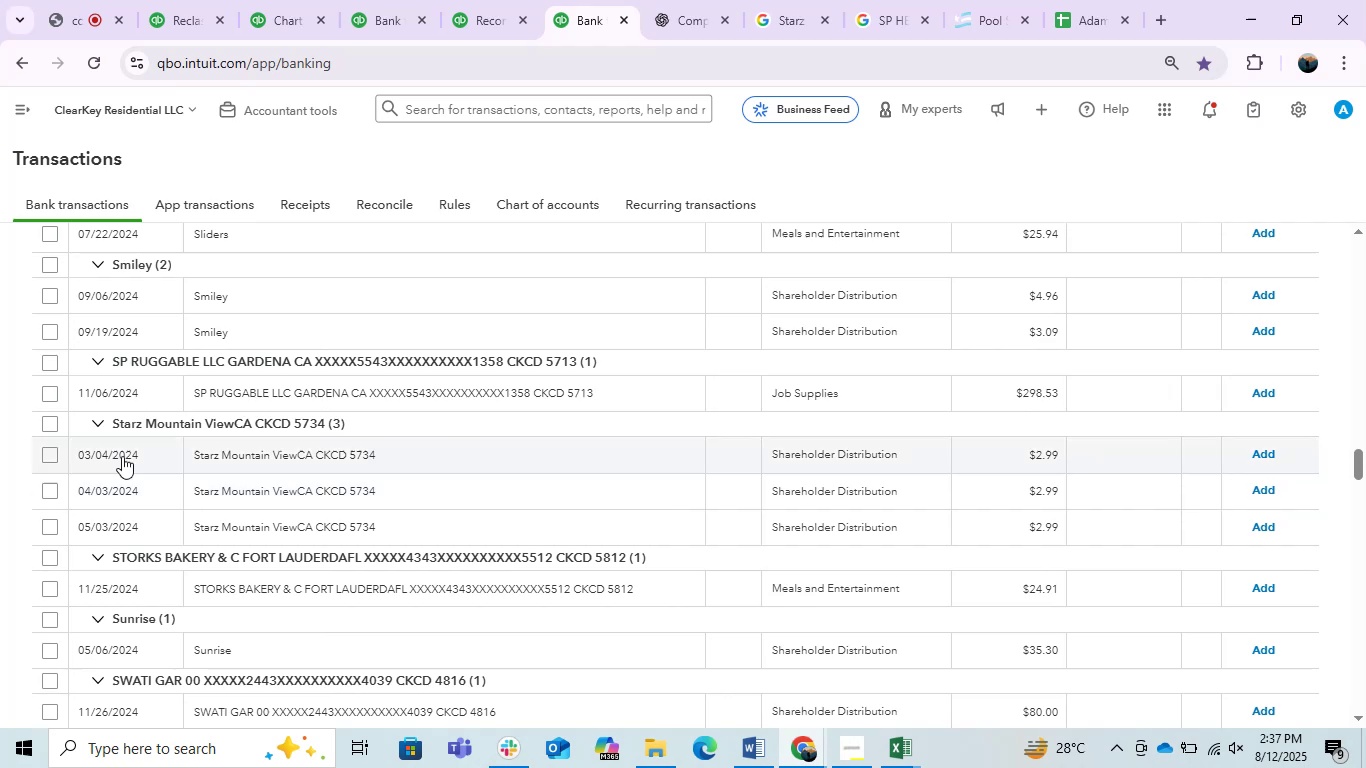 
left_click([45, 424])
 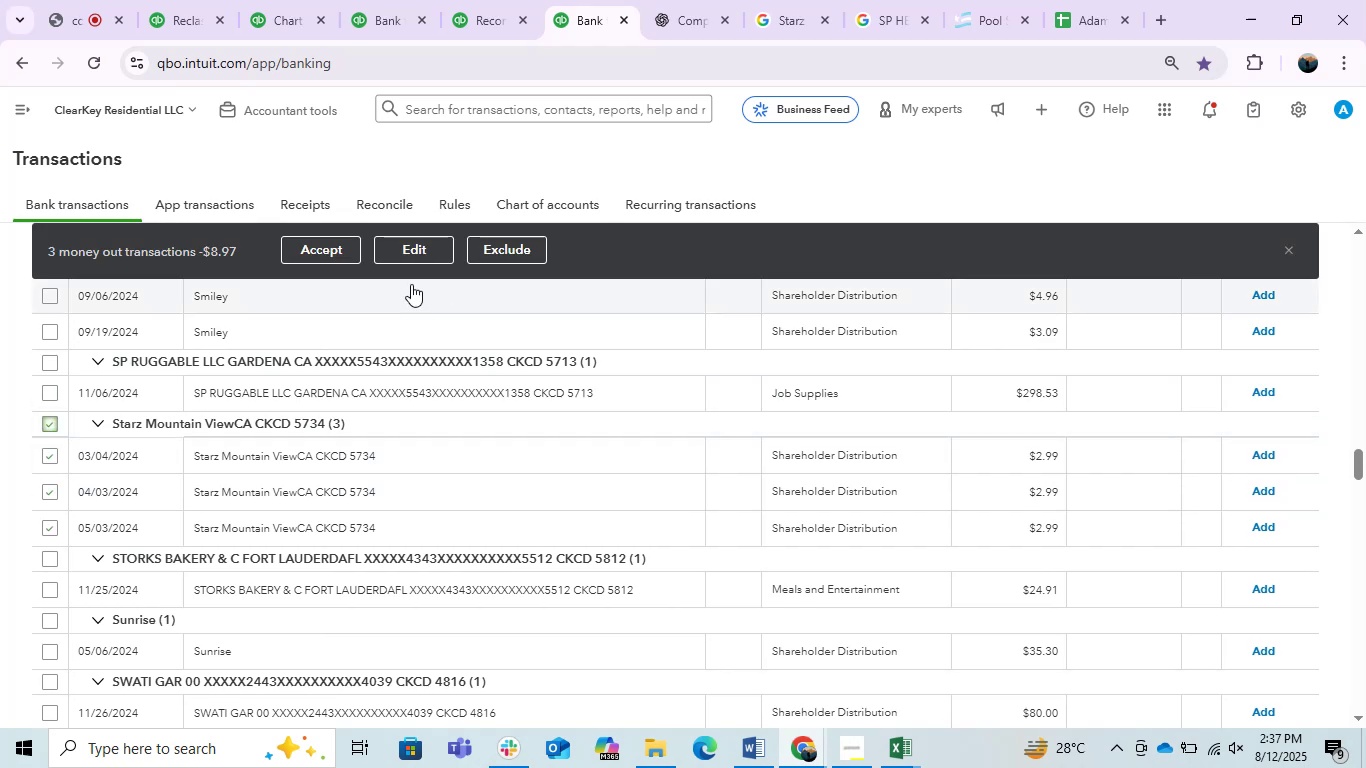 
left_click([415, 242])
 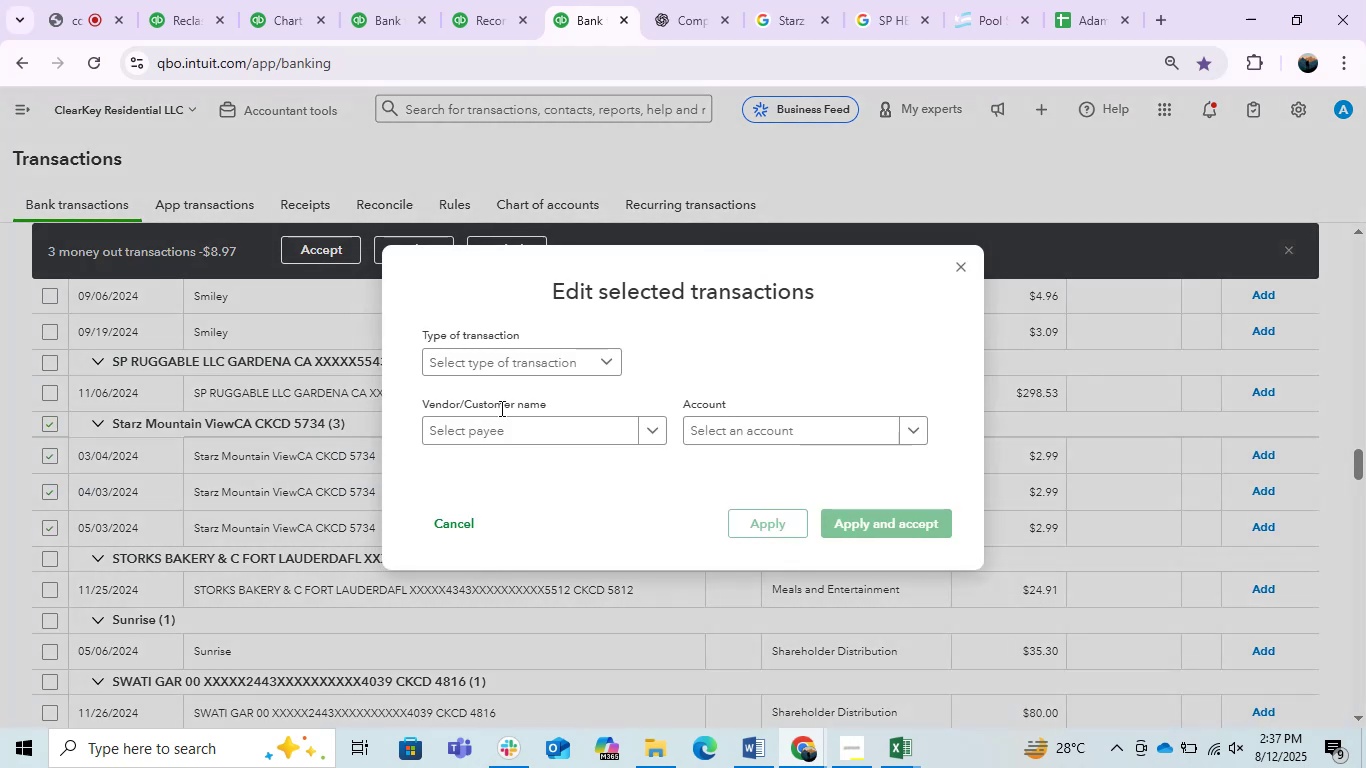 
left_click([553, 365])
 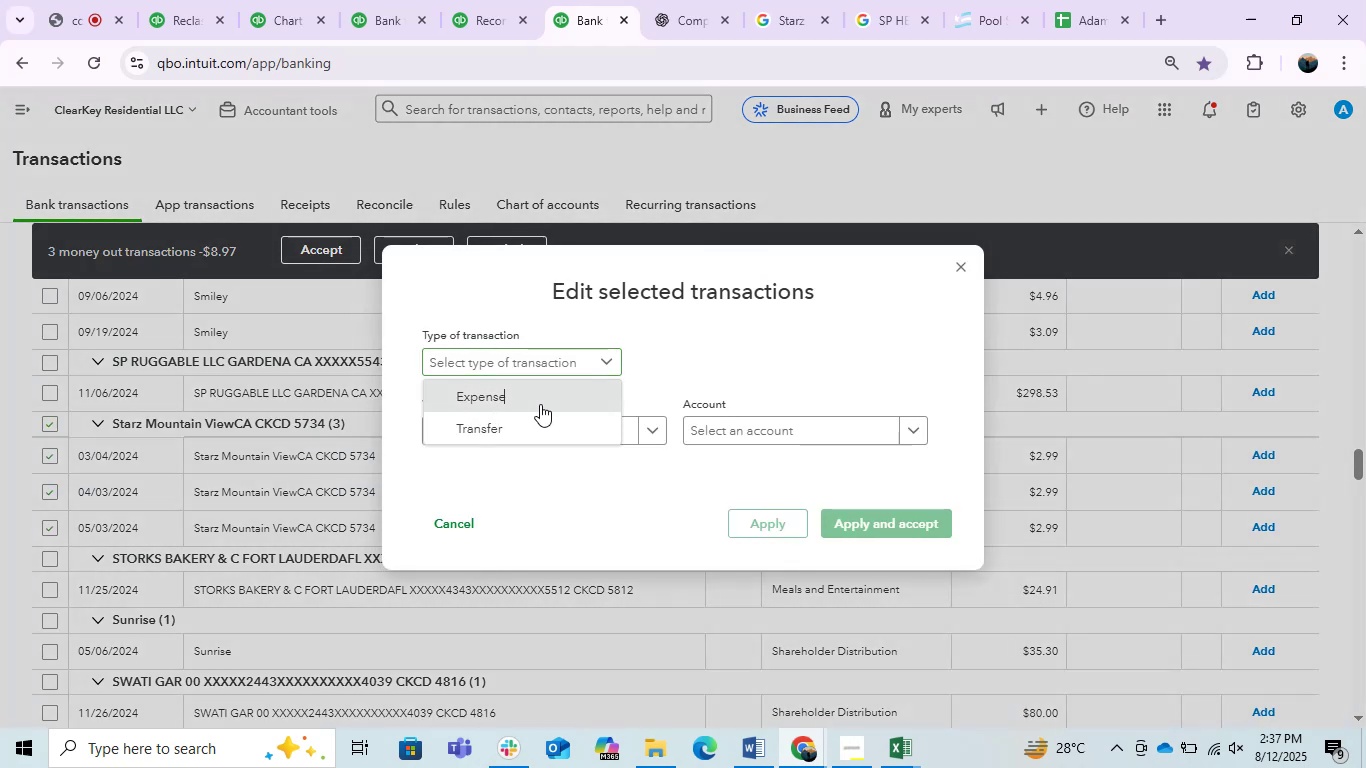 
left_click([540, 404])
 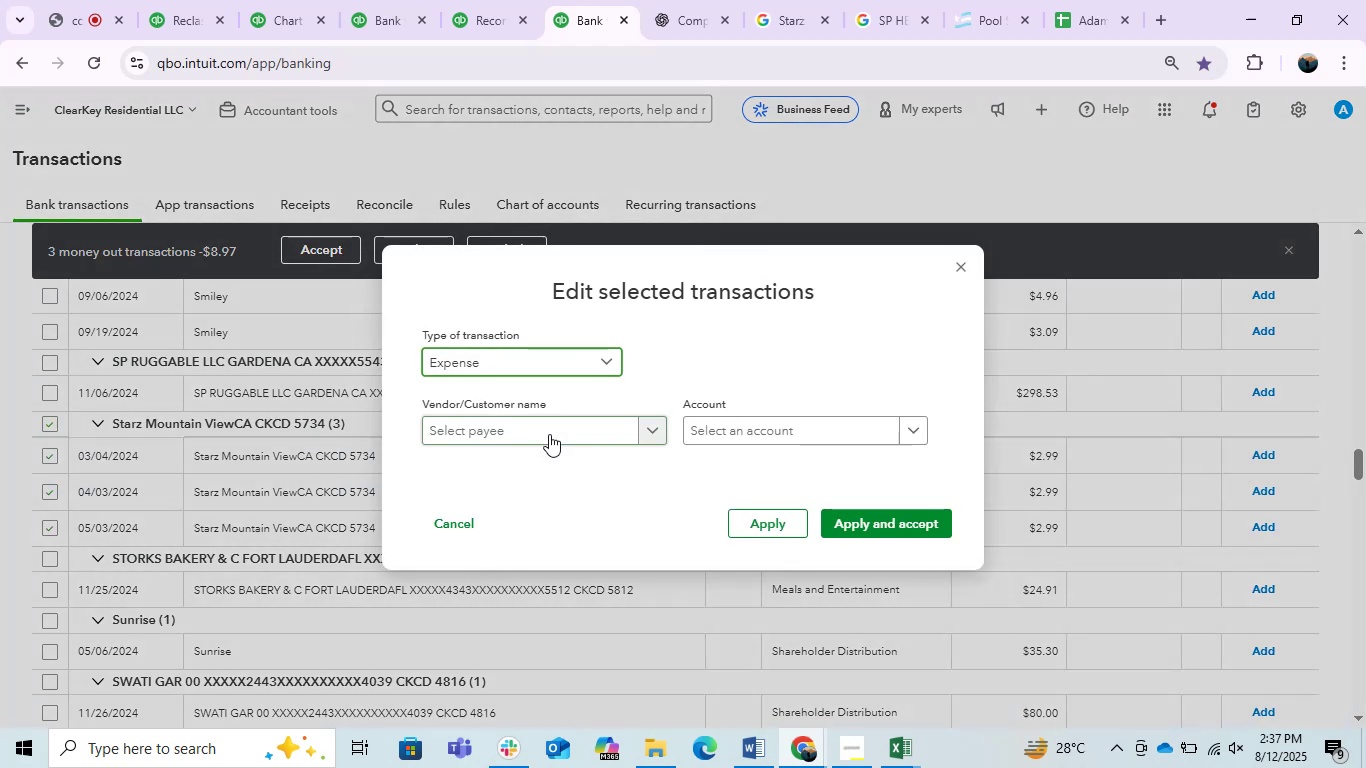 
left_click([549, 434])
 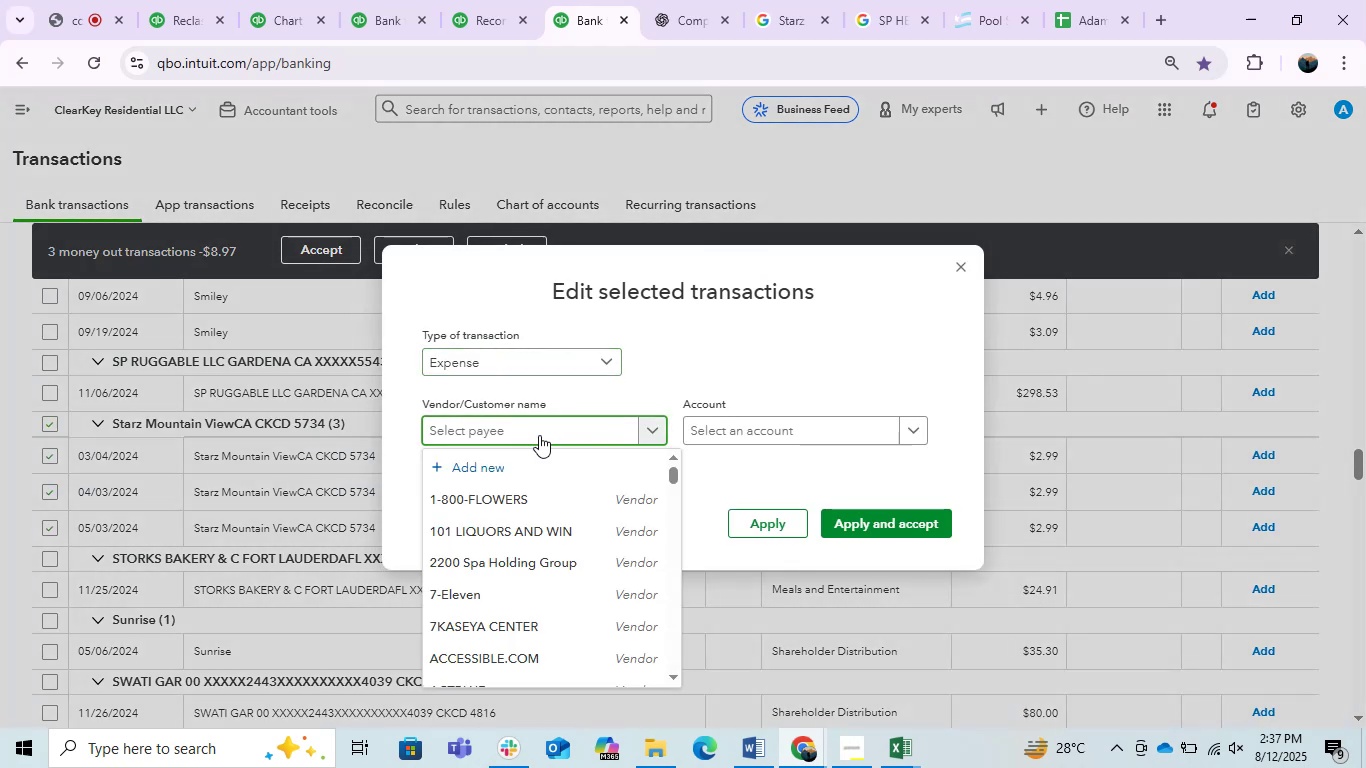 
key(Control+V)
 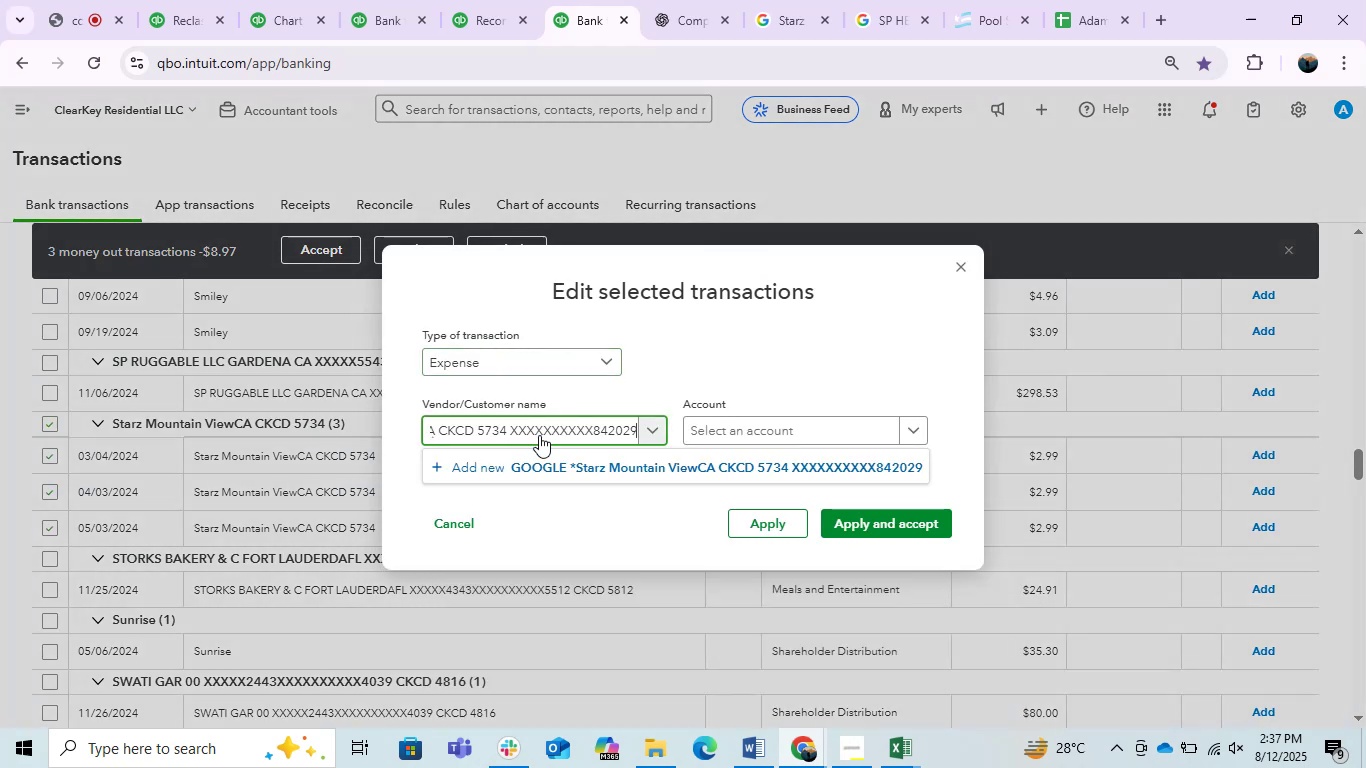 
hold_key(key=Backspace, duration=1.11)
 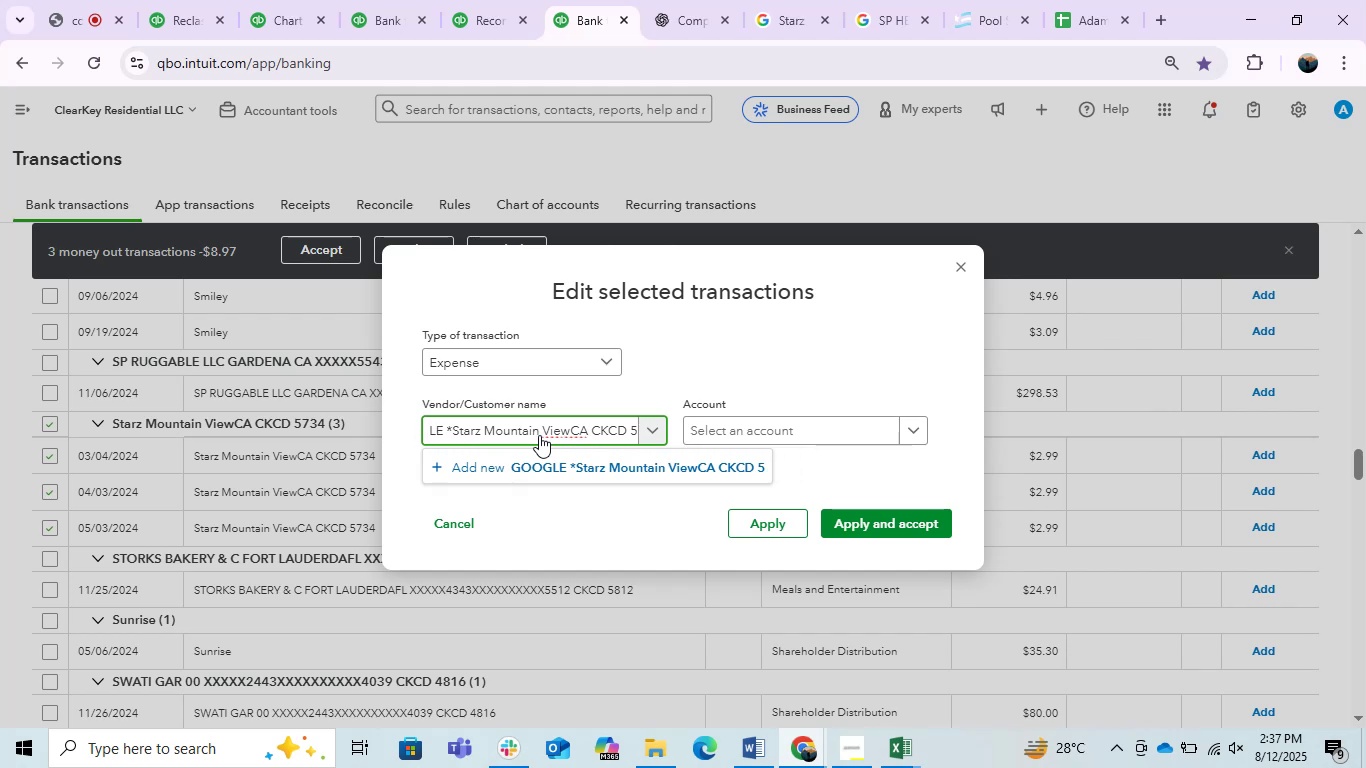 
hold_key(key=Backspace, duration=0.72)
 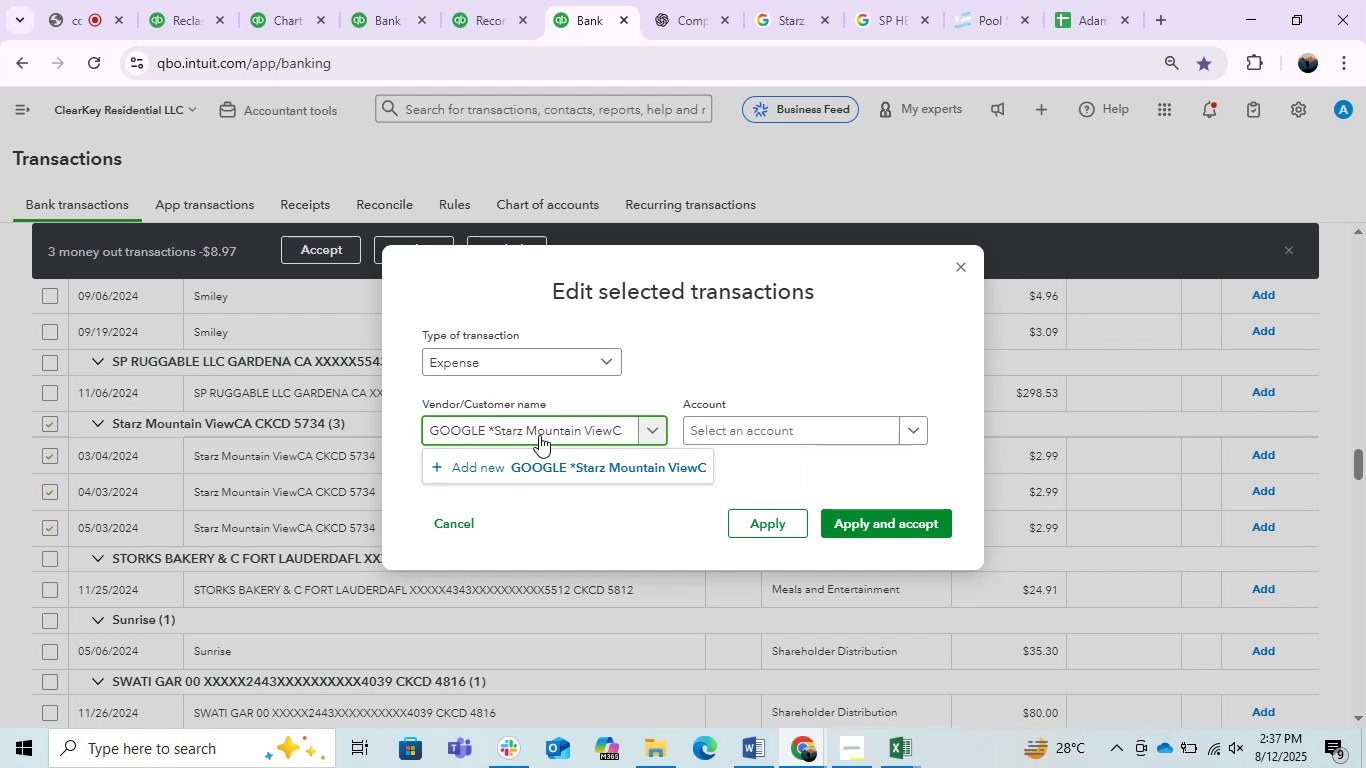 
key(Backspace)
 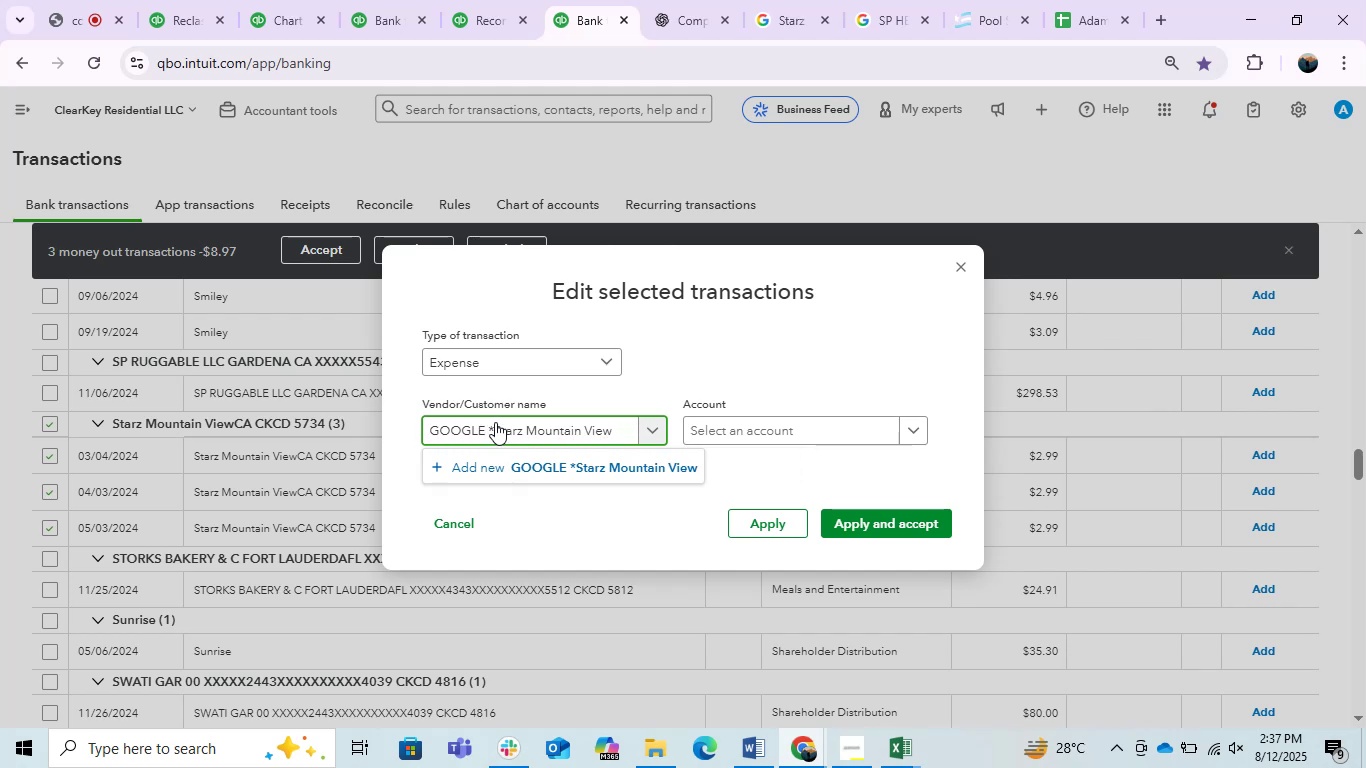 
left_click([496, 422])
 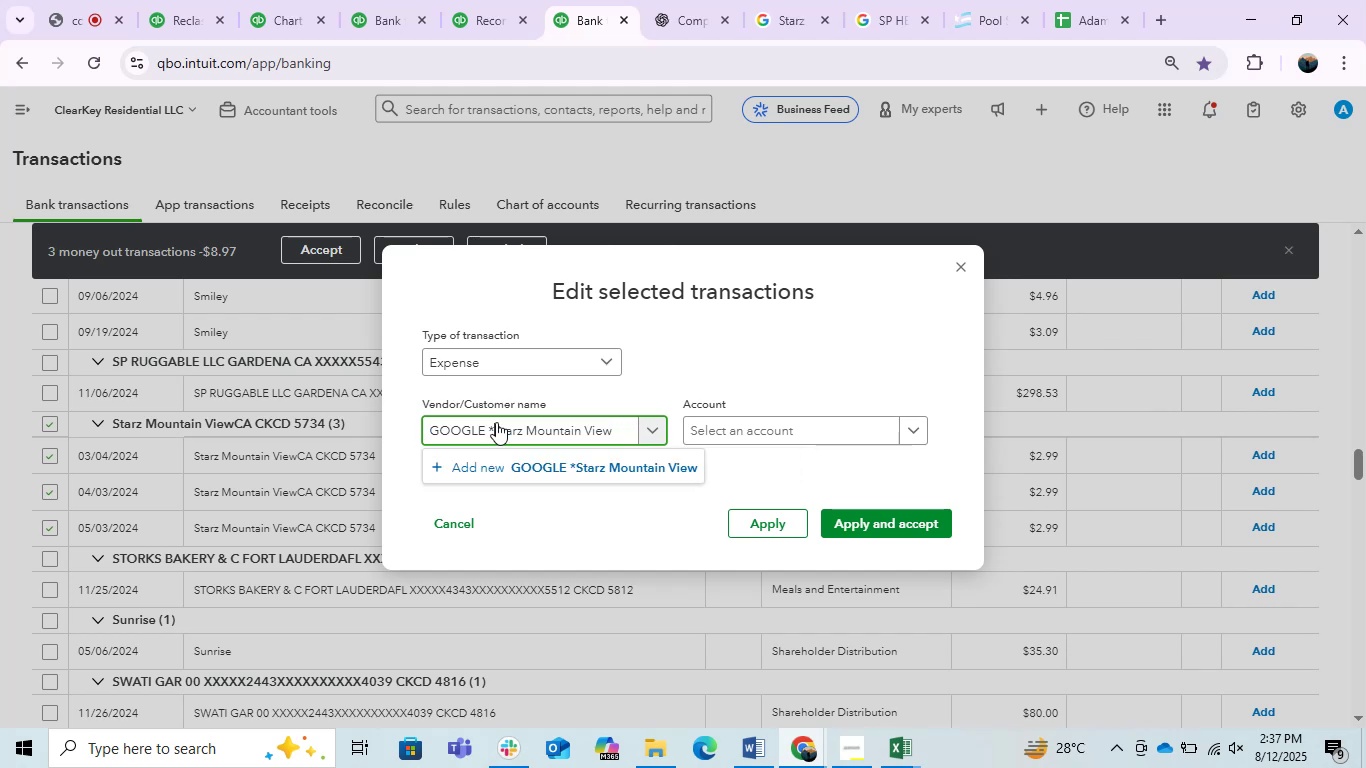 
left_click_drag(start_coordinate=[496, 422], to_coordinate=[247, 429])
 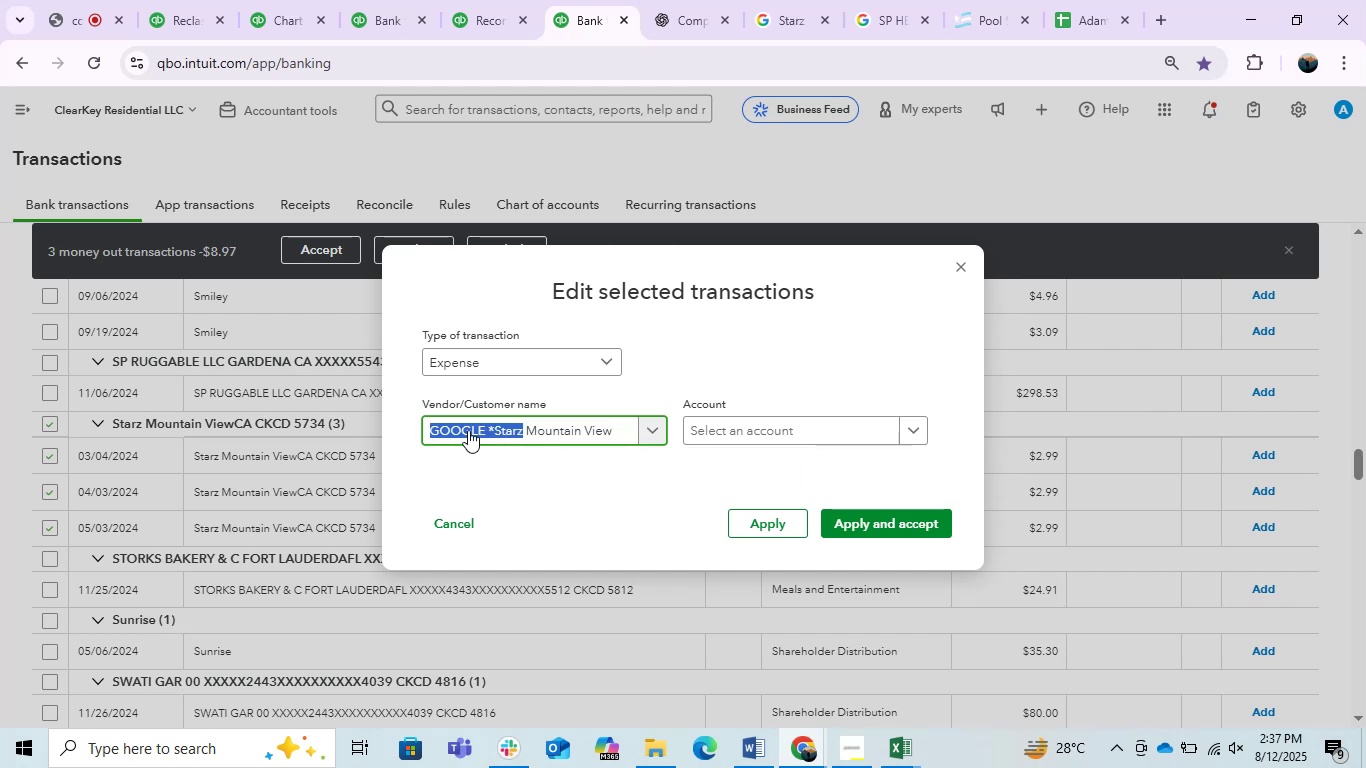 
left_click([468, 430])
 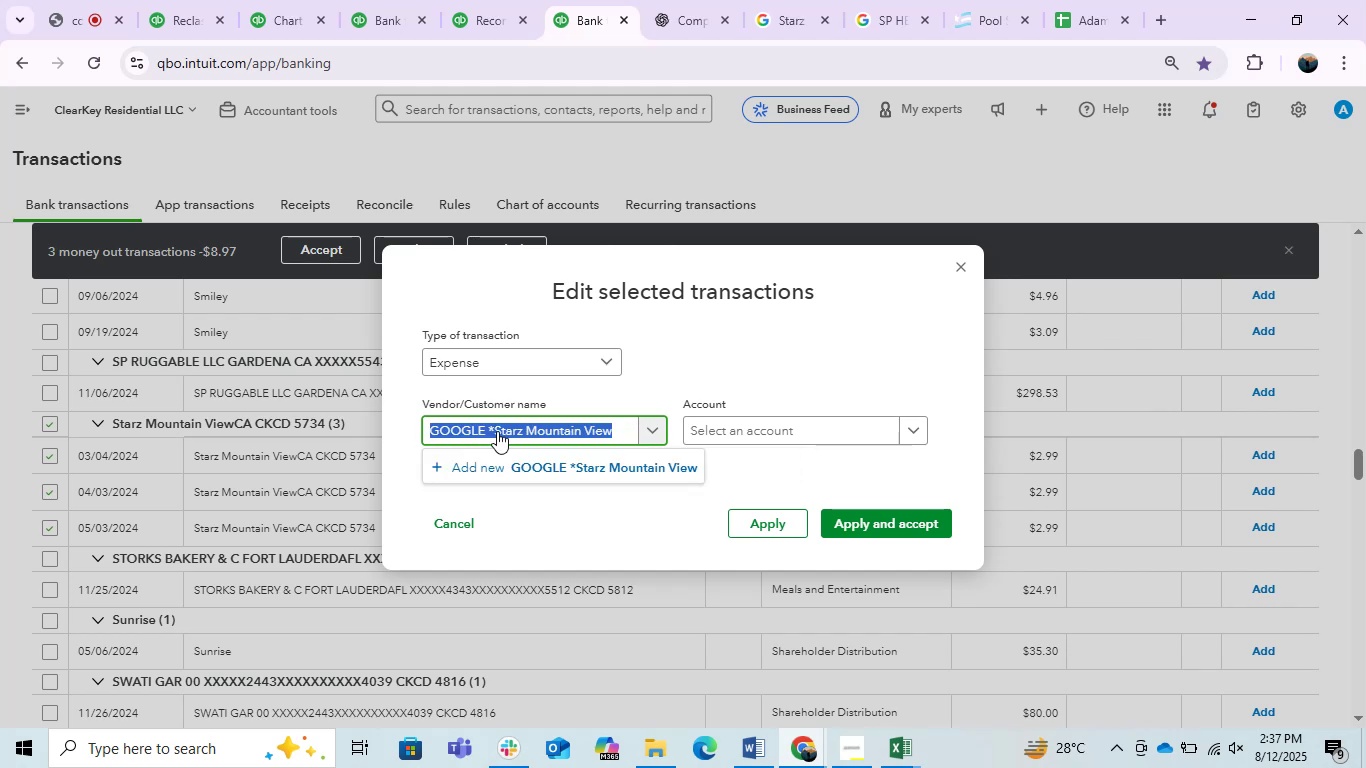 
double_click([497, 431])
 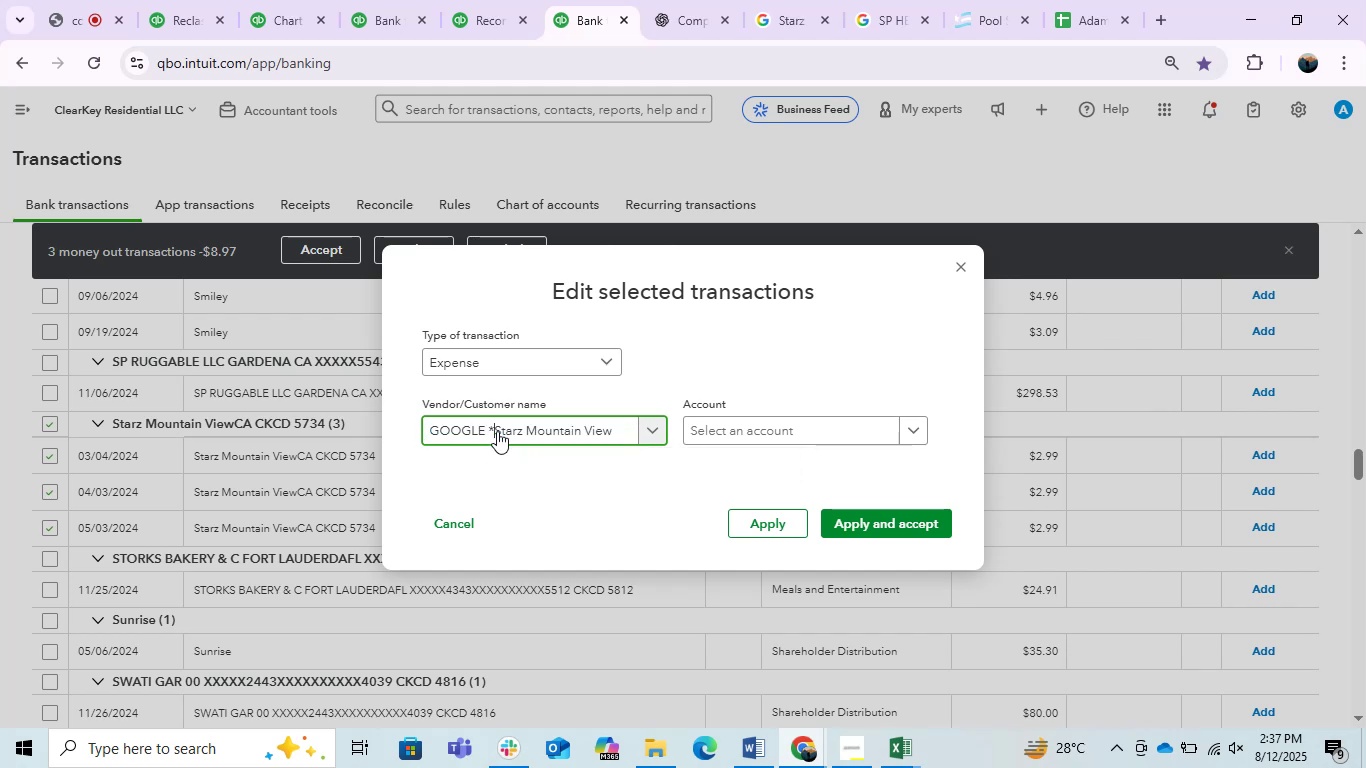 
hold_key(key=Backspace, duration=1.07)
 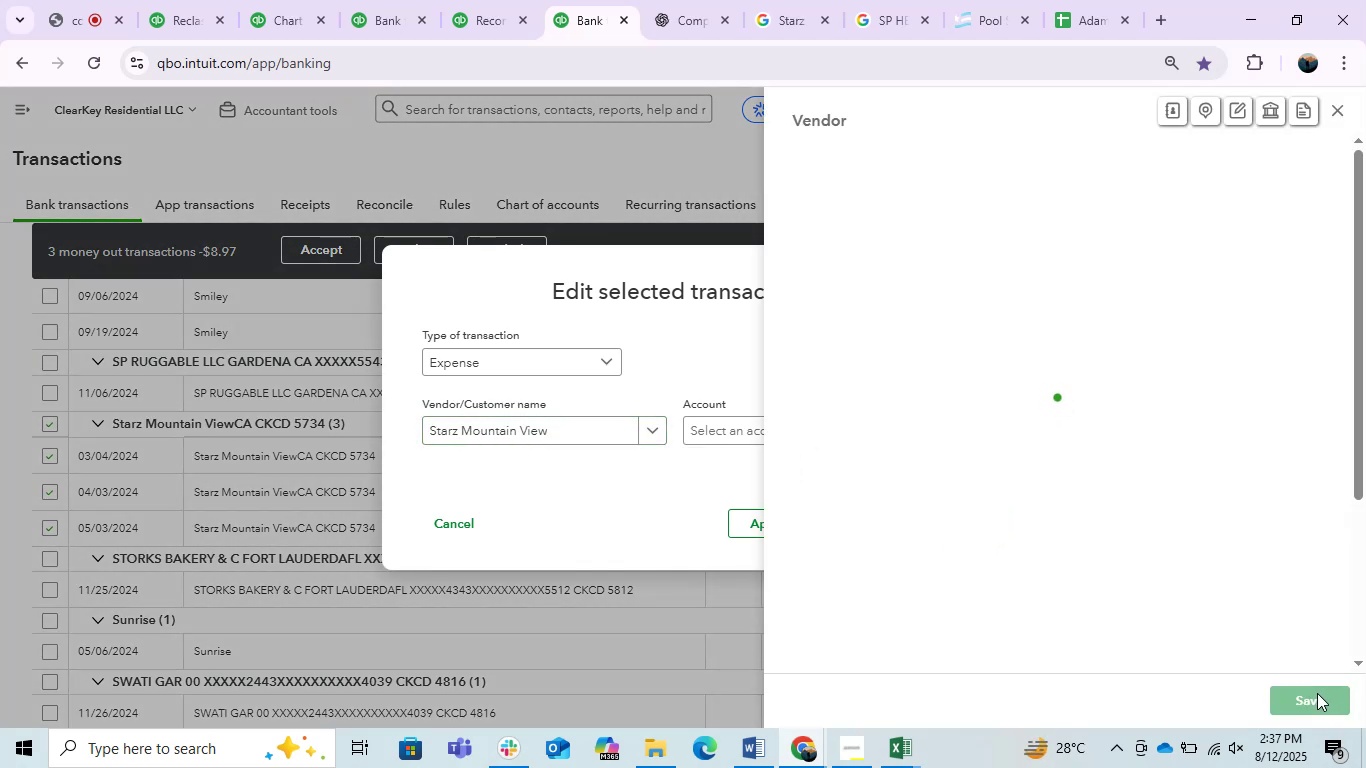 
left_click([1315, 695])
 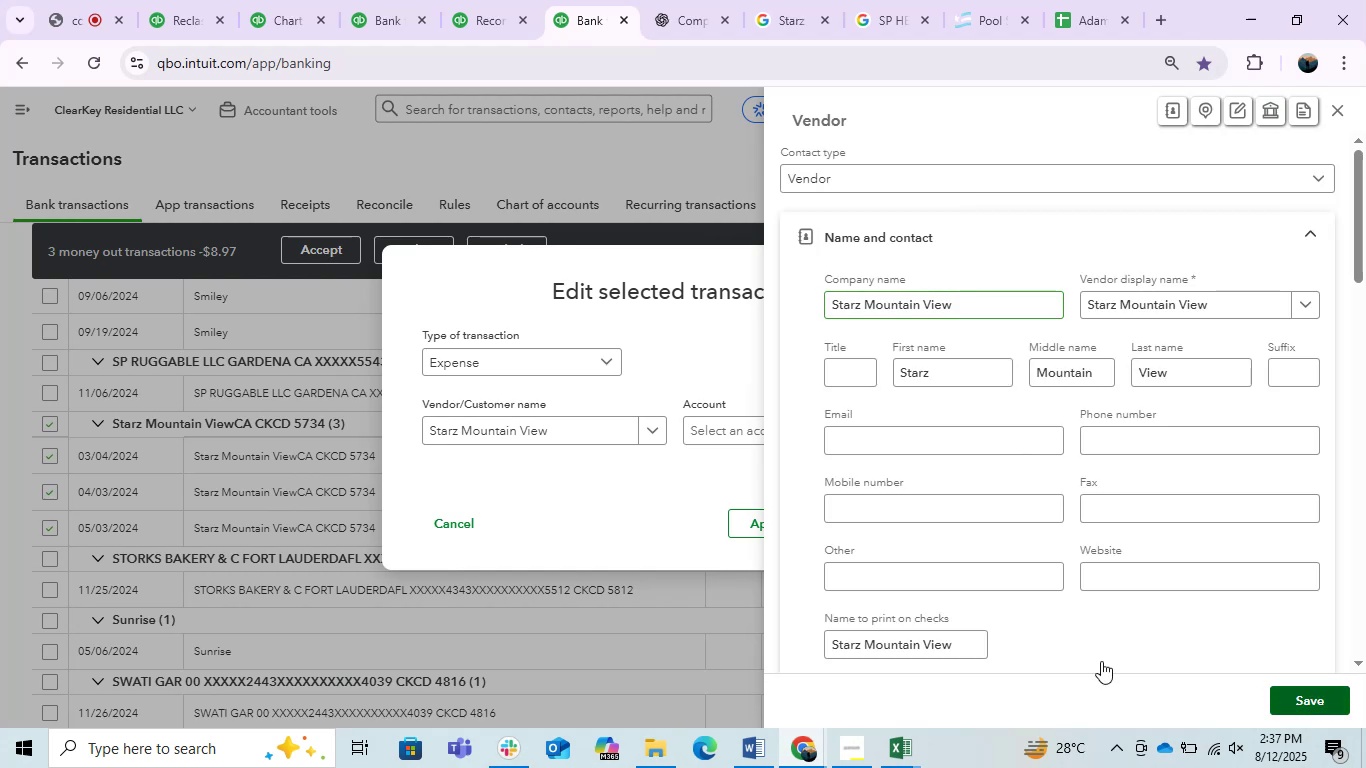 
mouse_move([714, 517])
 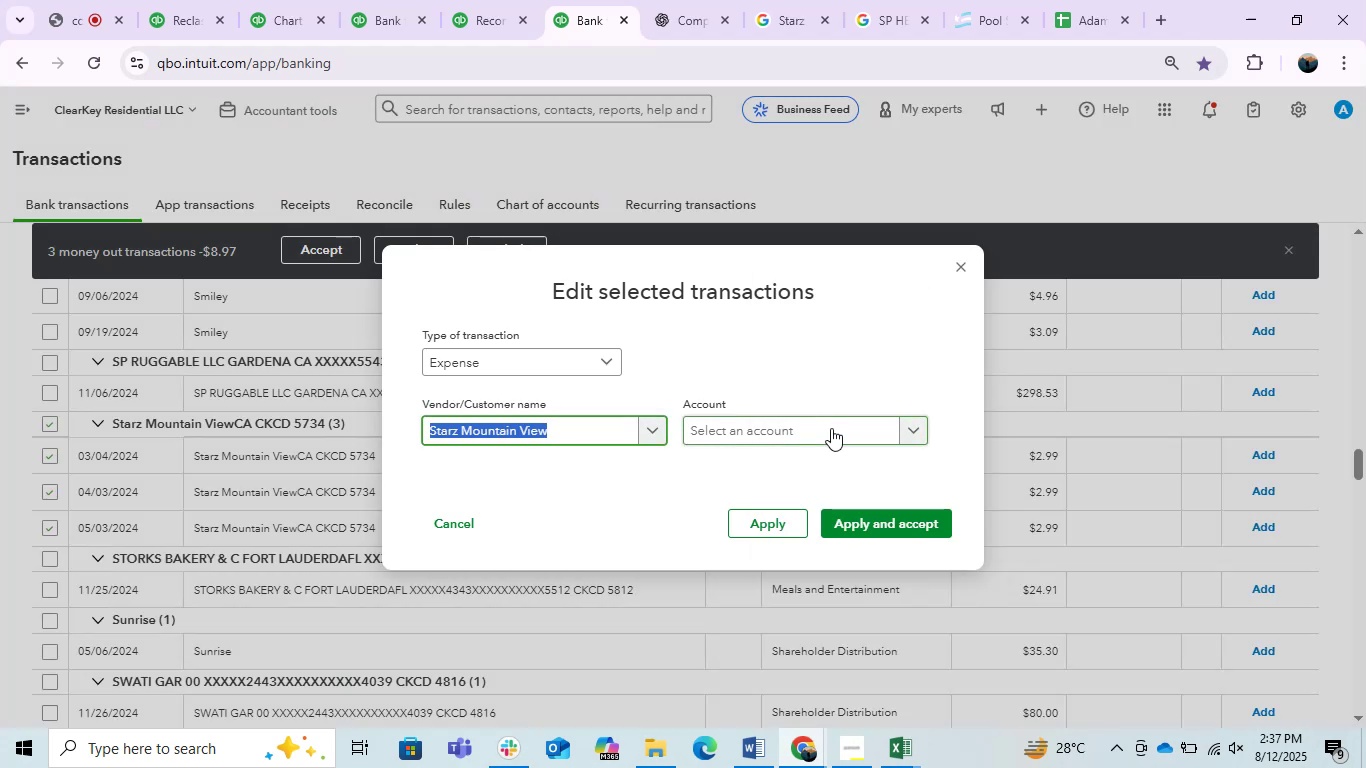 
left_click([831, 428])
 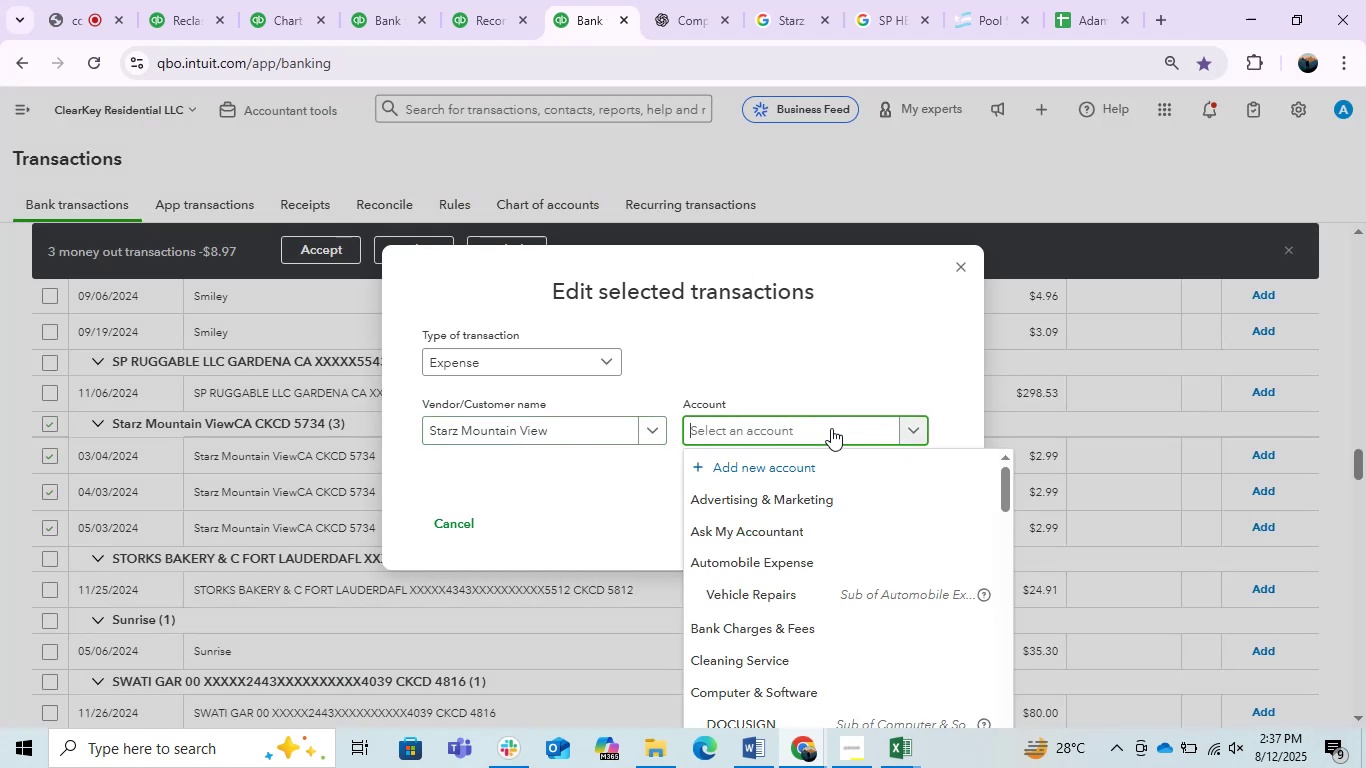 
type(shre)
 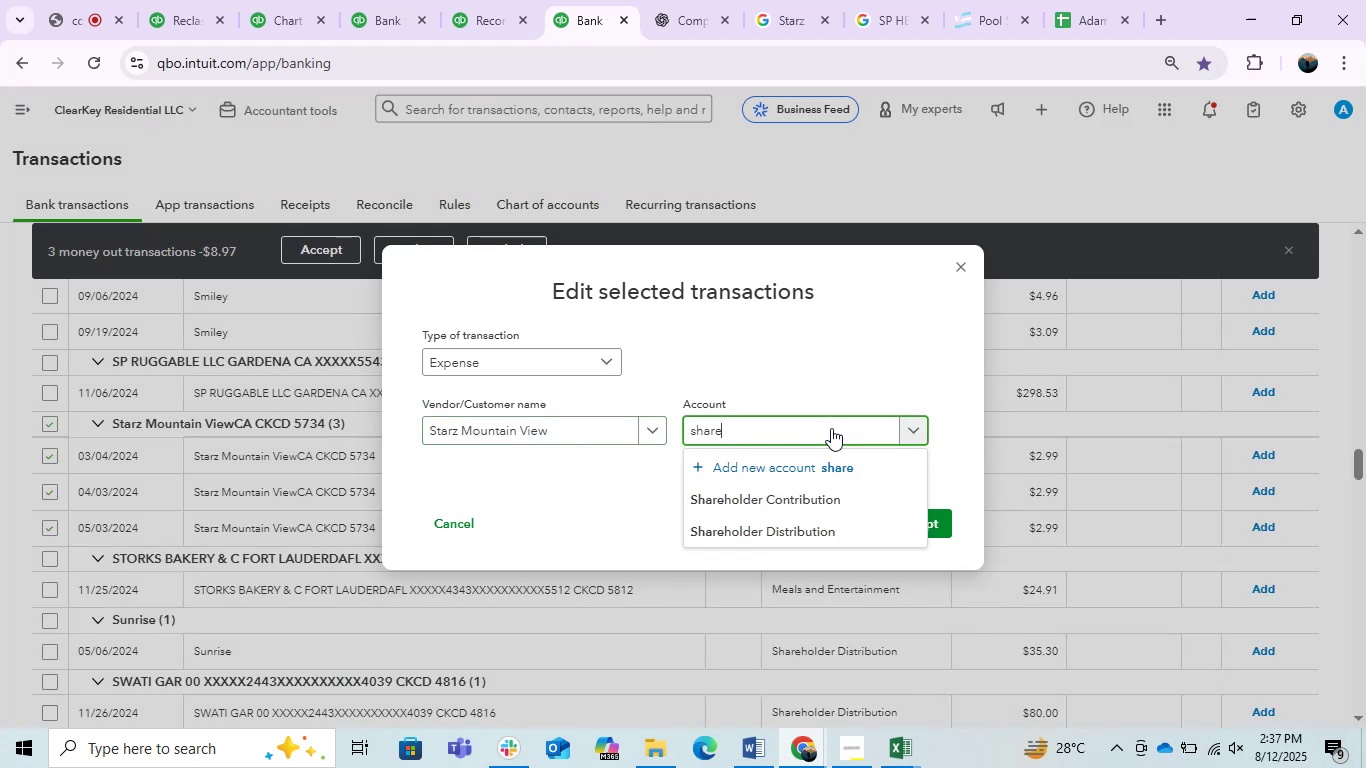 
hold_key(key=A, duration=0.3)
 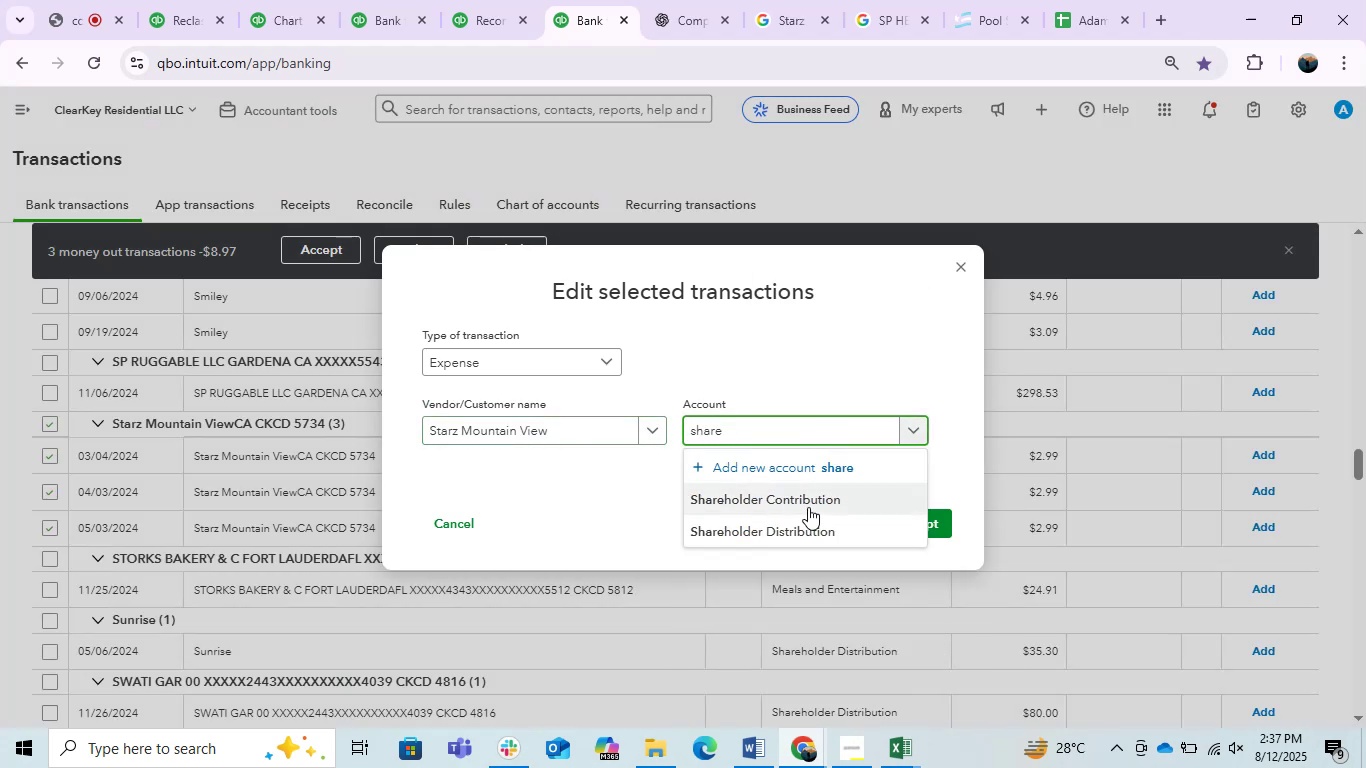 
left_click([783, 525])
 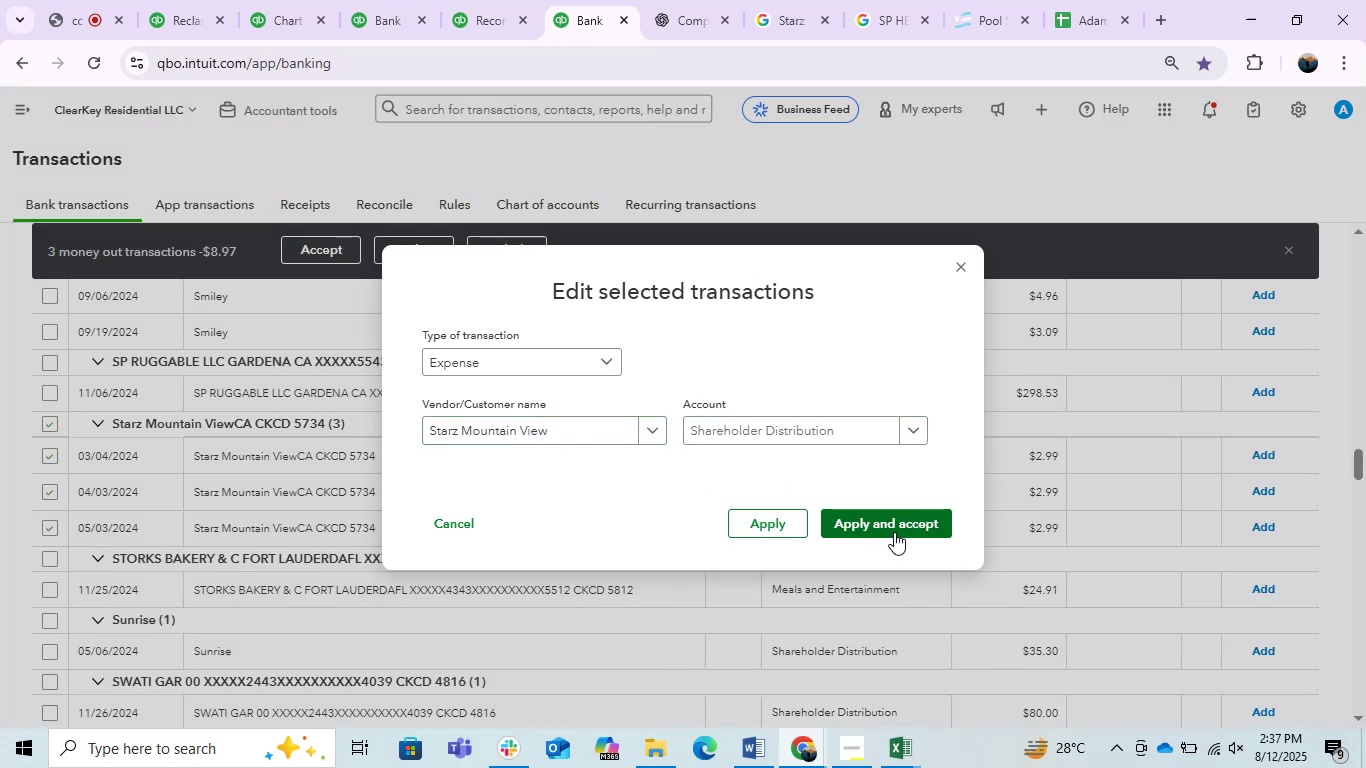 
left_click([894, 532])
 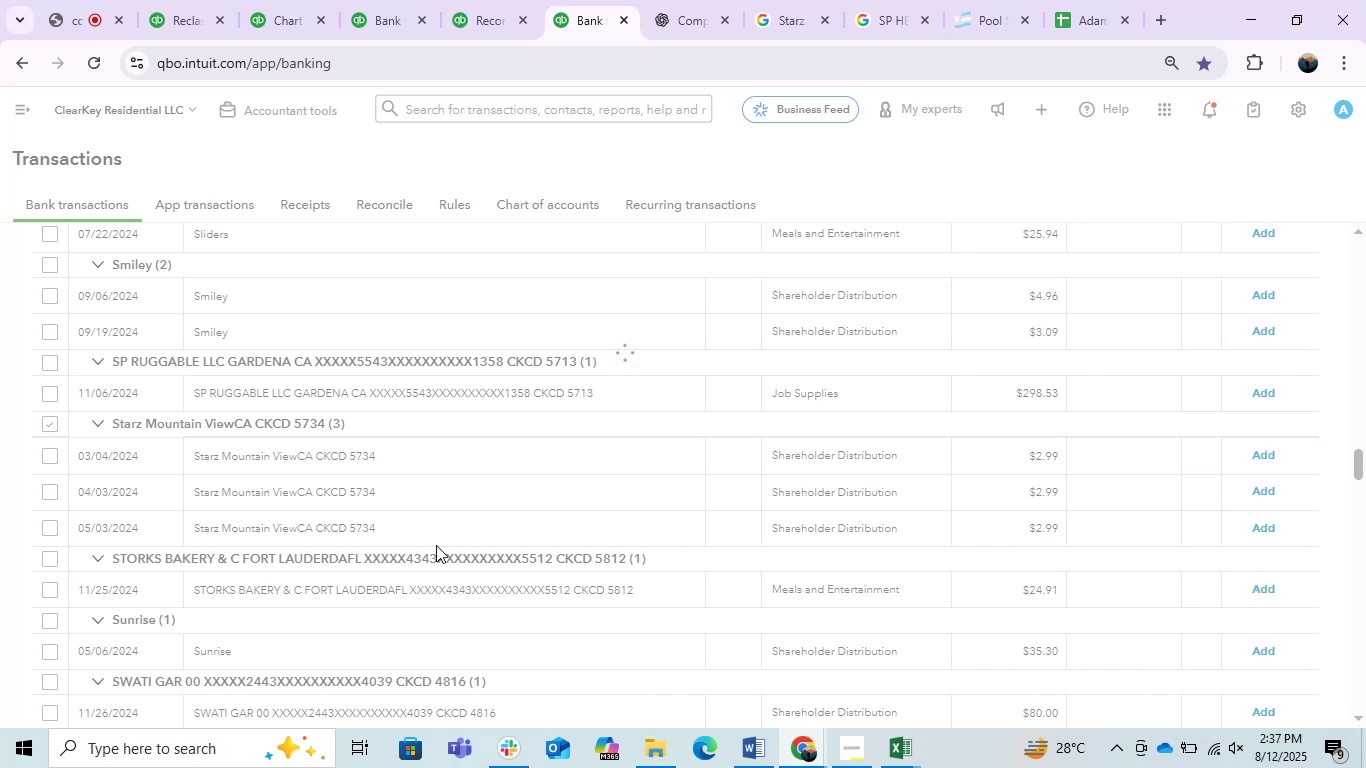 
scroll: coordinate [436, 545], scroll_direction: down, amount: 6.0
 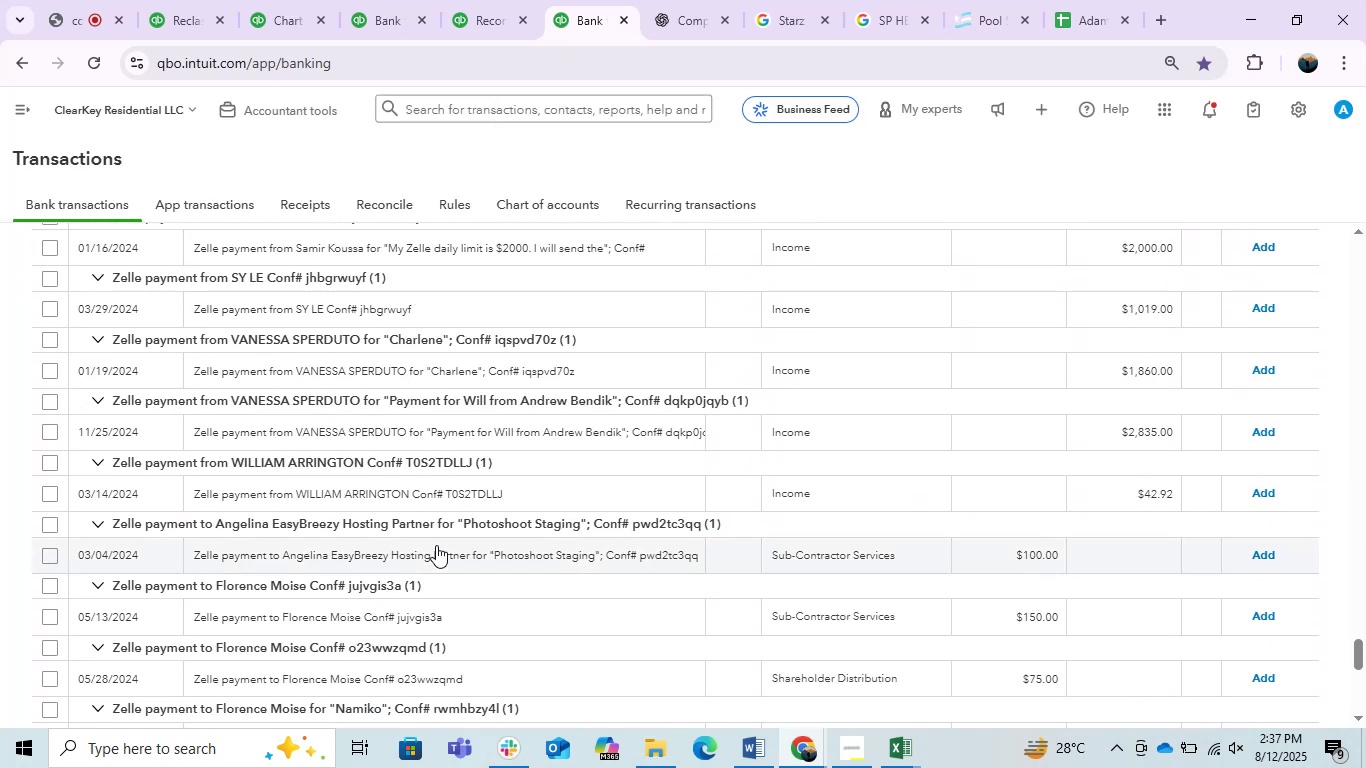 
middle_click([436, 545])
 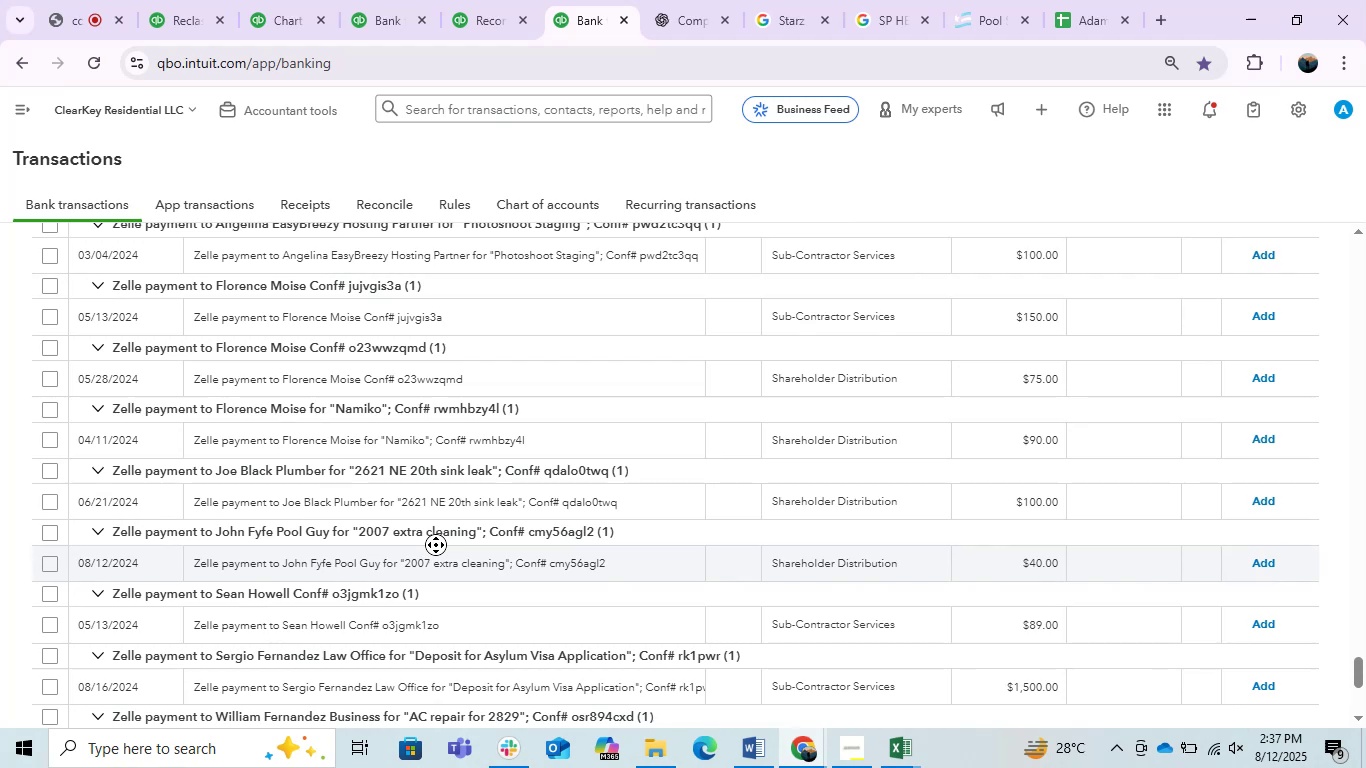 
scroll: coordinate [1226, 407], scroll_direction: up, amount: 3.0
 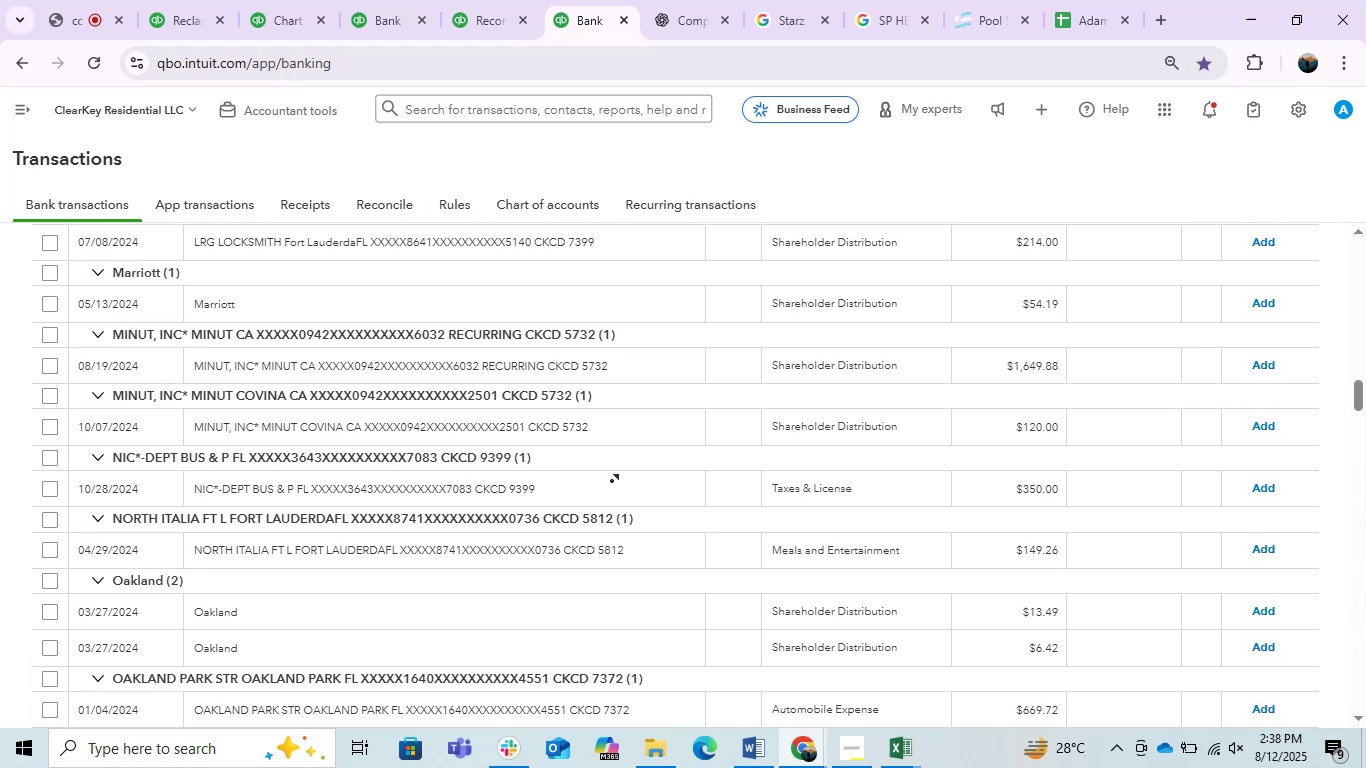 
wait(20.55)
 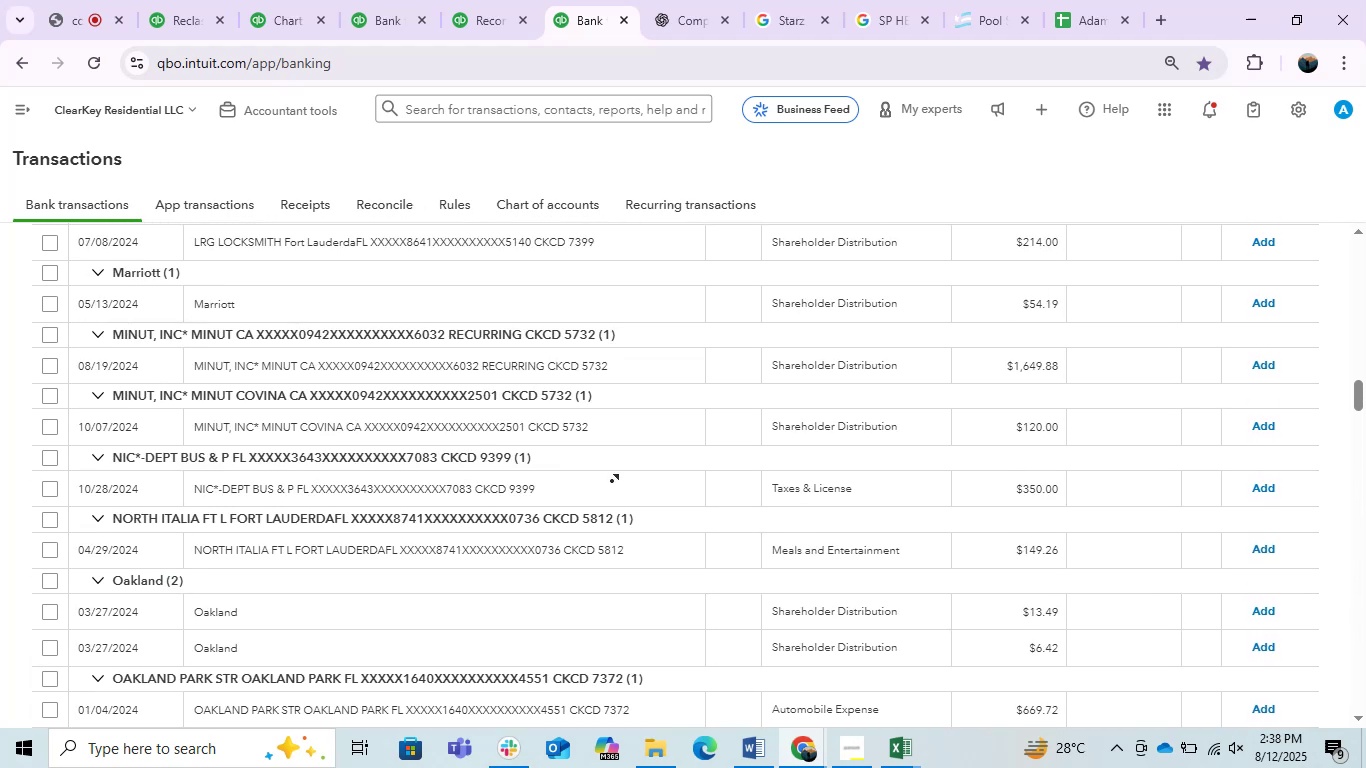 
left_click([826, 265])
 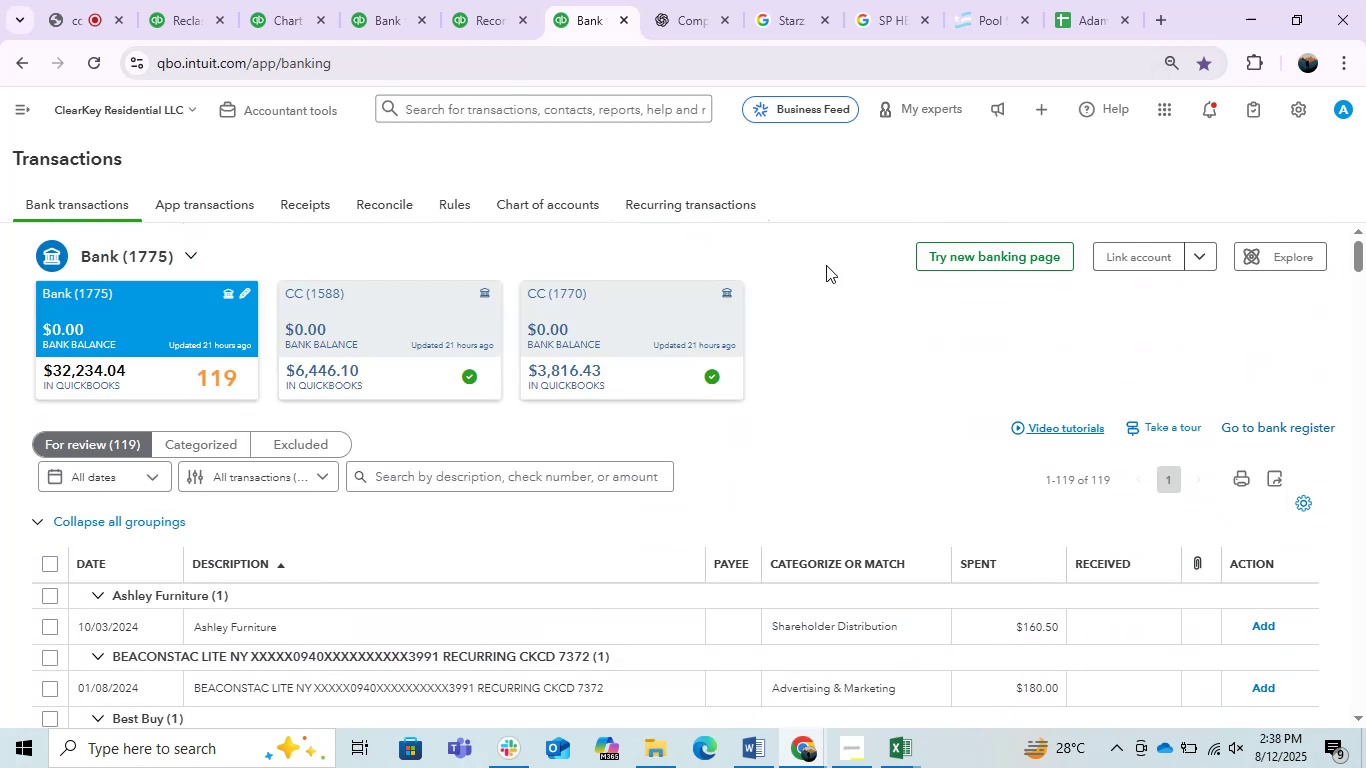 
left_click([838, 371])
 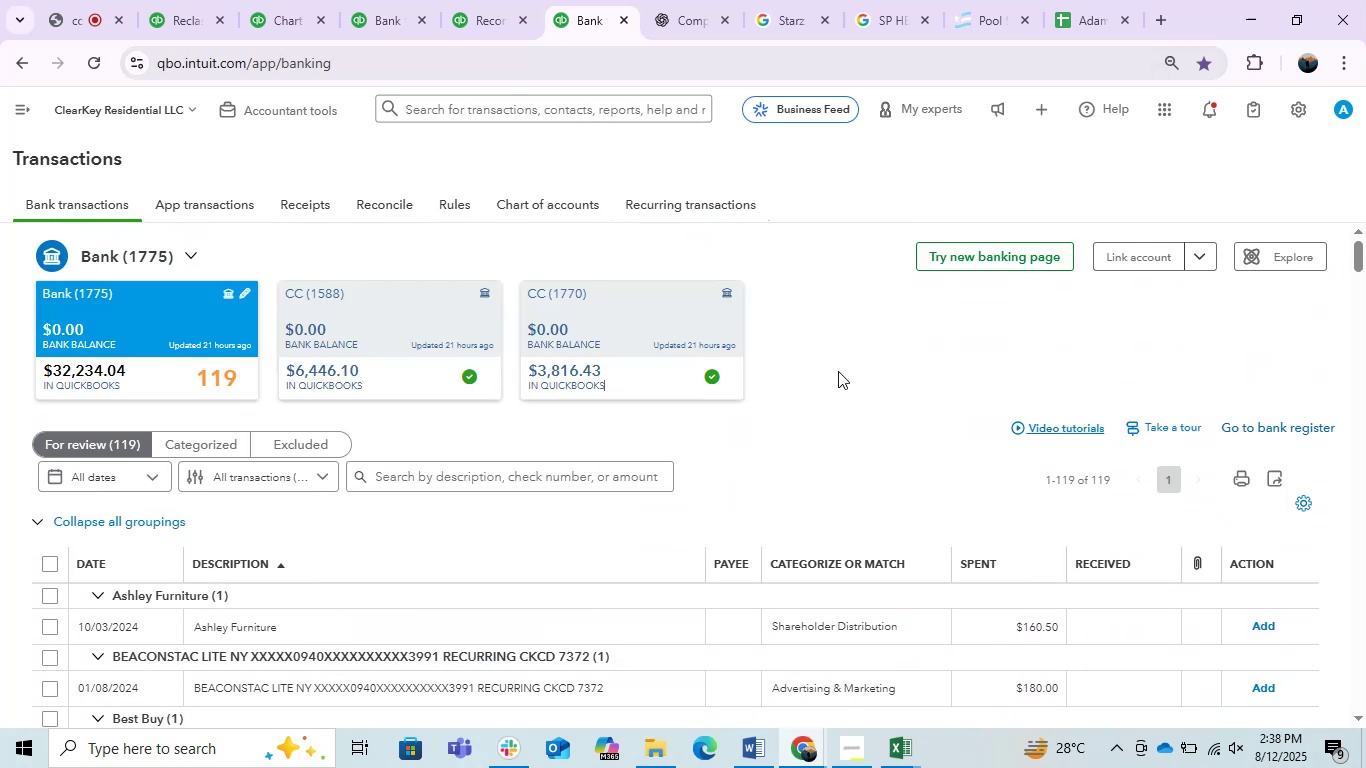 
right_click([838, 371])
 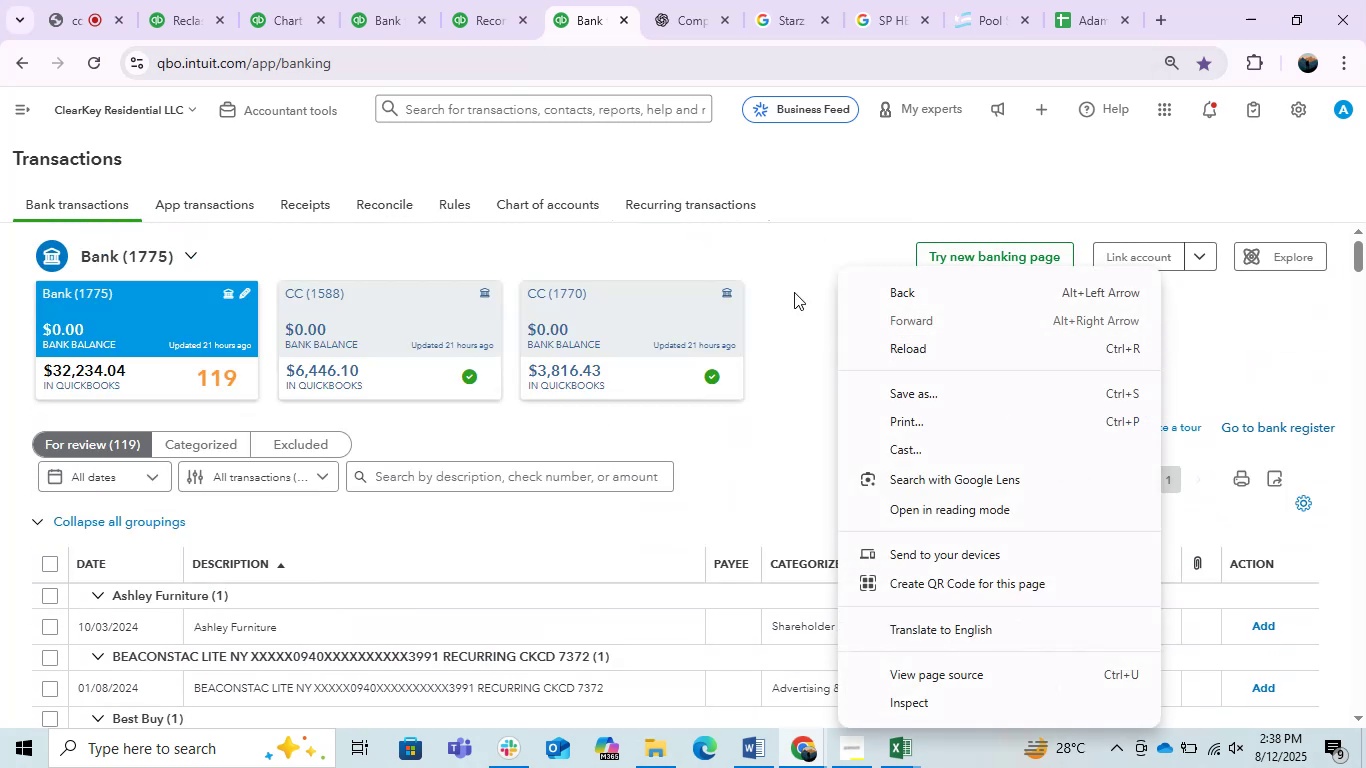 
left_click([793, 291])
 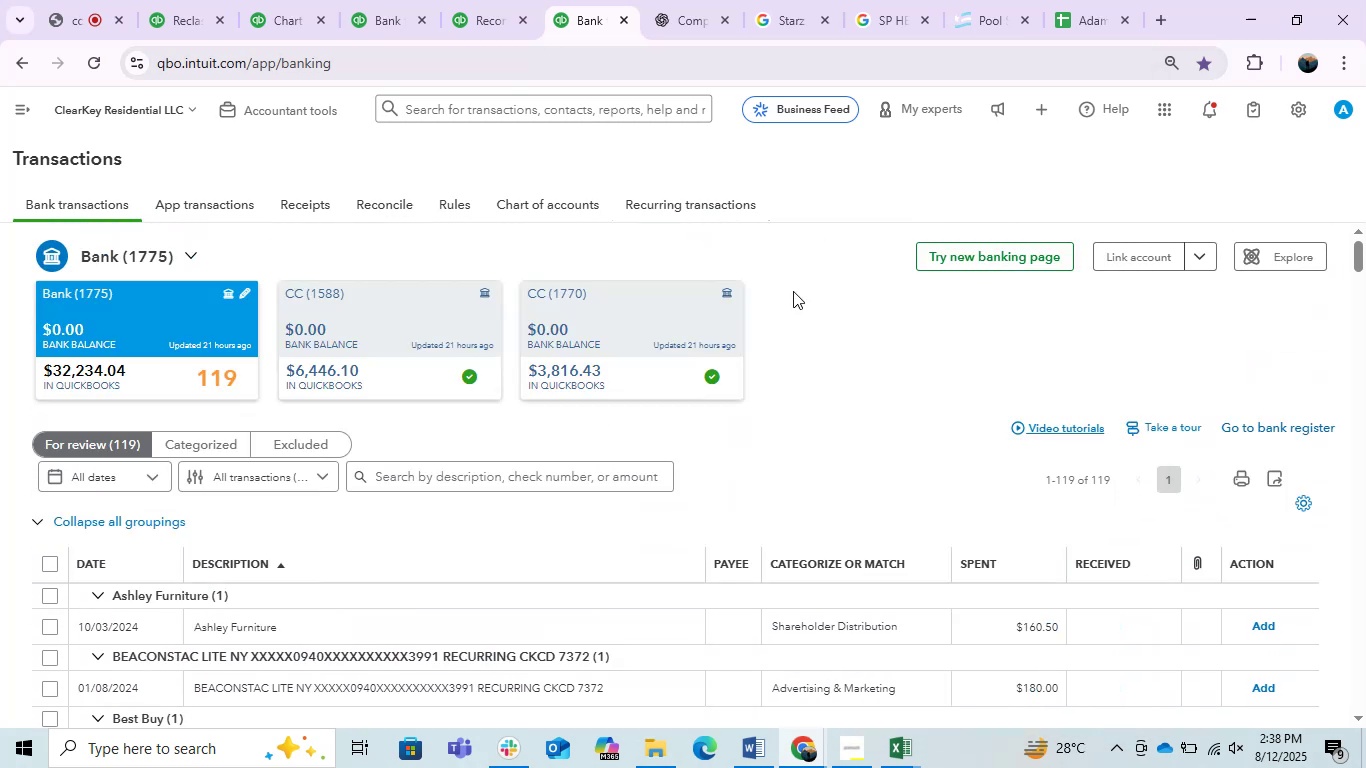 
left_click_drag(start_coordinate=[793, 291], to_coordinate=[823, 372])
 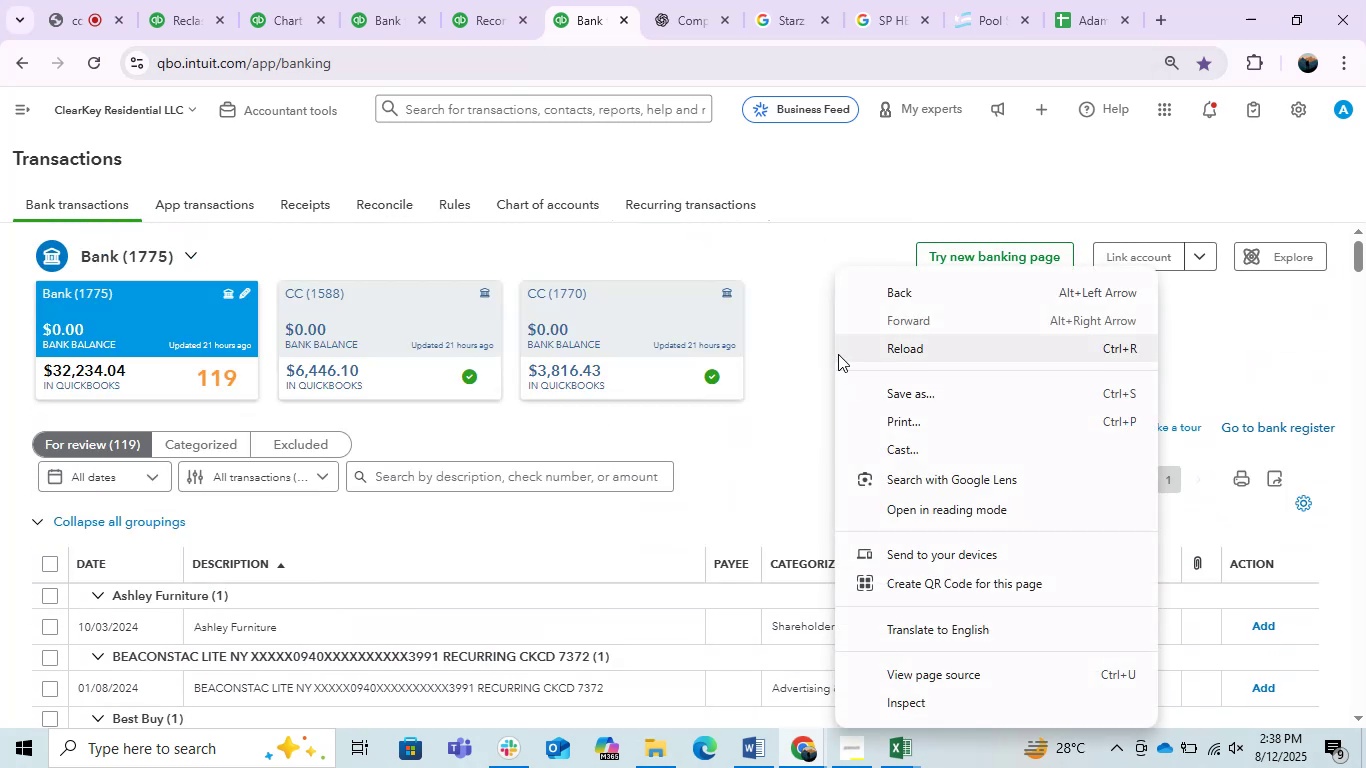 
left_click_drag(start_coordinate=[785, 290], to_coordinate=[787, 400])
 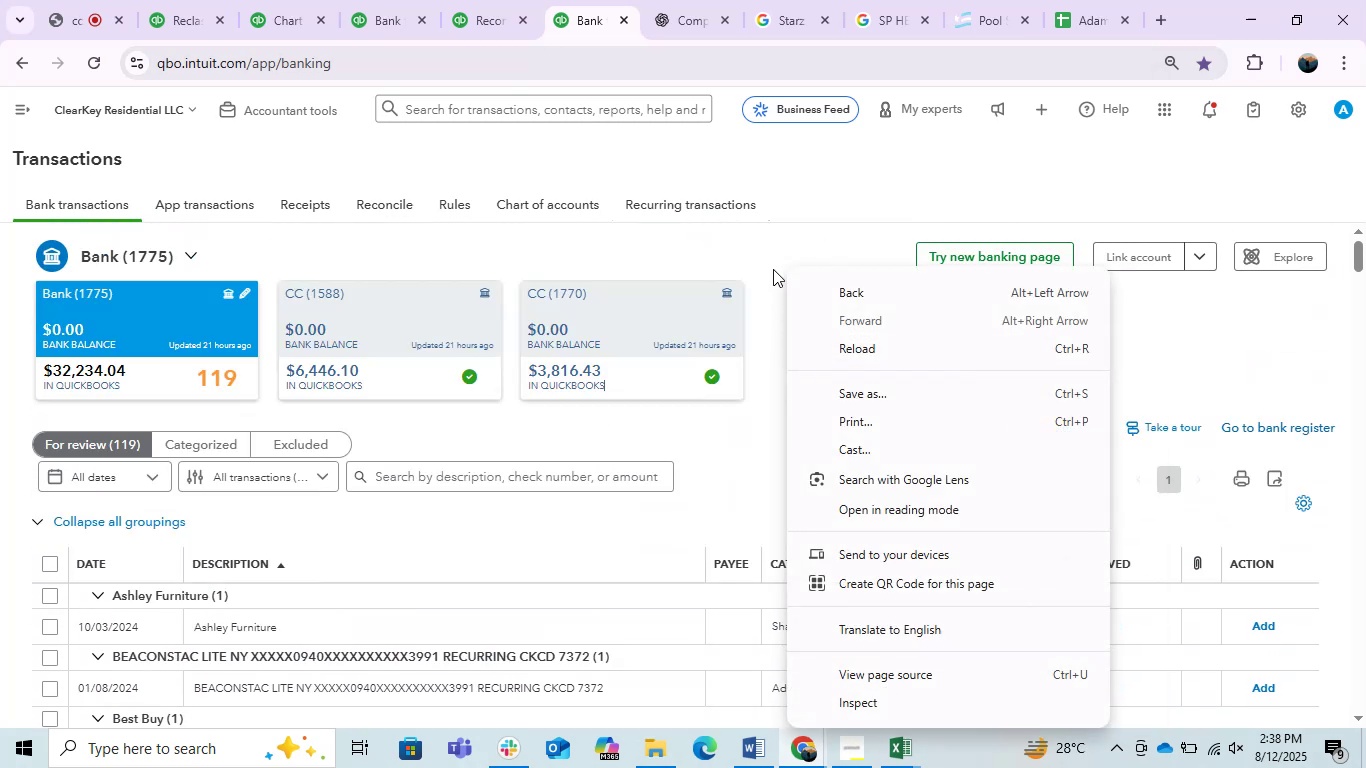 
left_click([771, 252])
 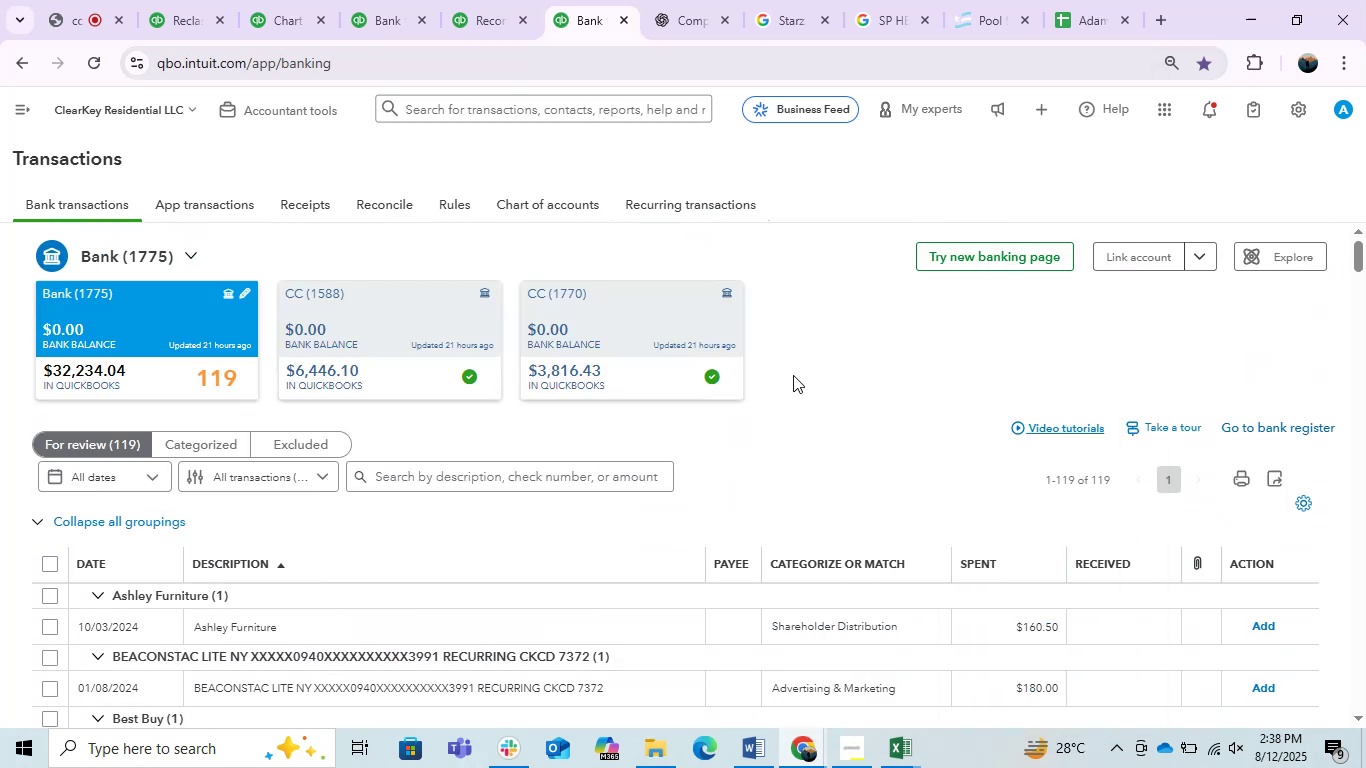 
scroll: coordinate [805, 380], scroll_direction: down, amount: 5.0
 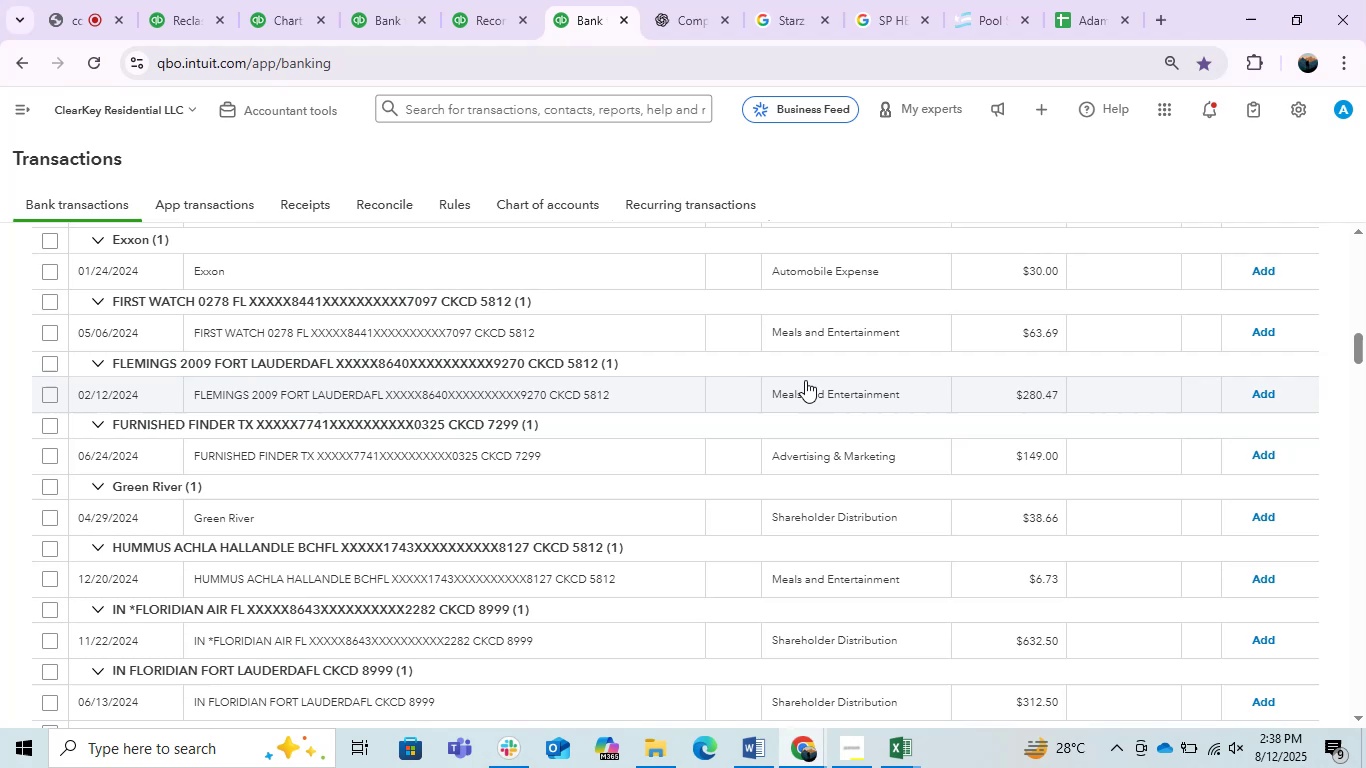 
left_click_drag(start_coordinate=[810, 378], to_coordinate=[1365, 378])
 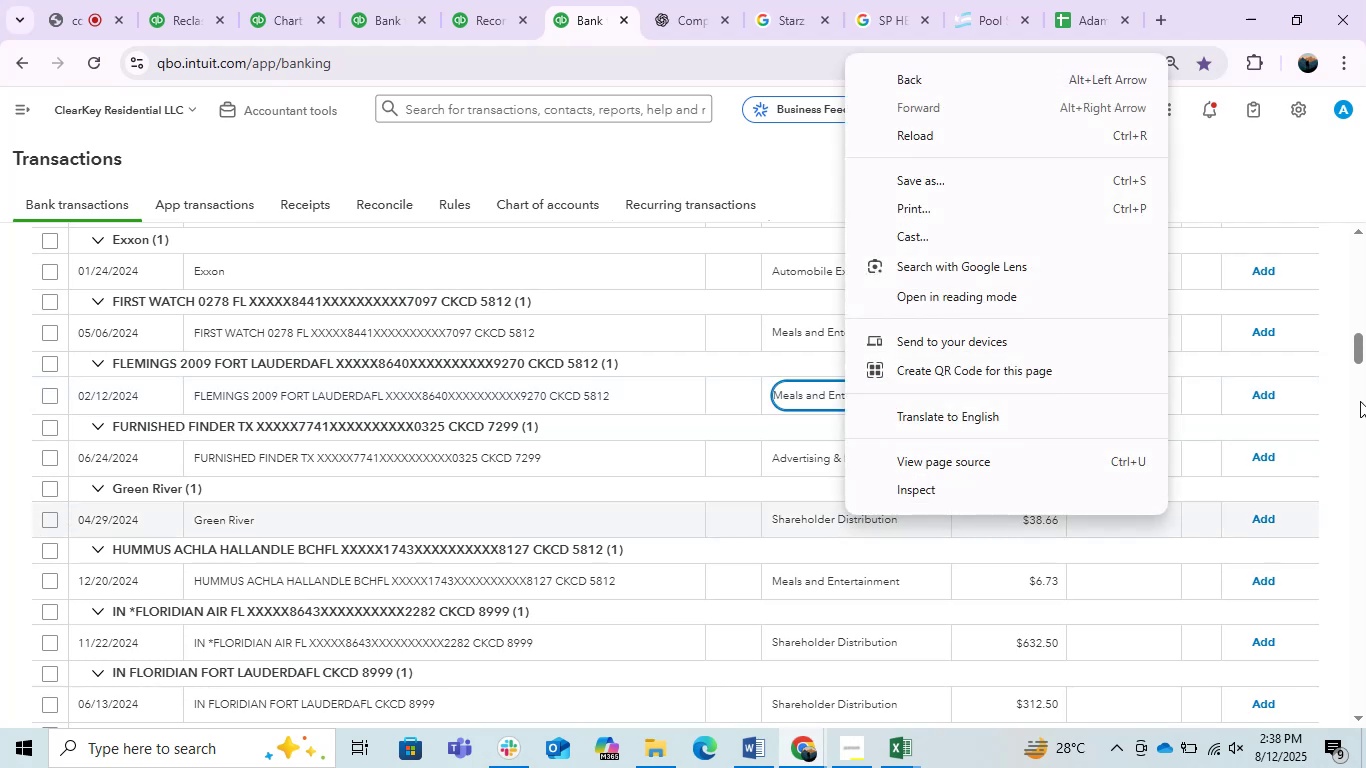 
left_click([1360, 401])
 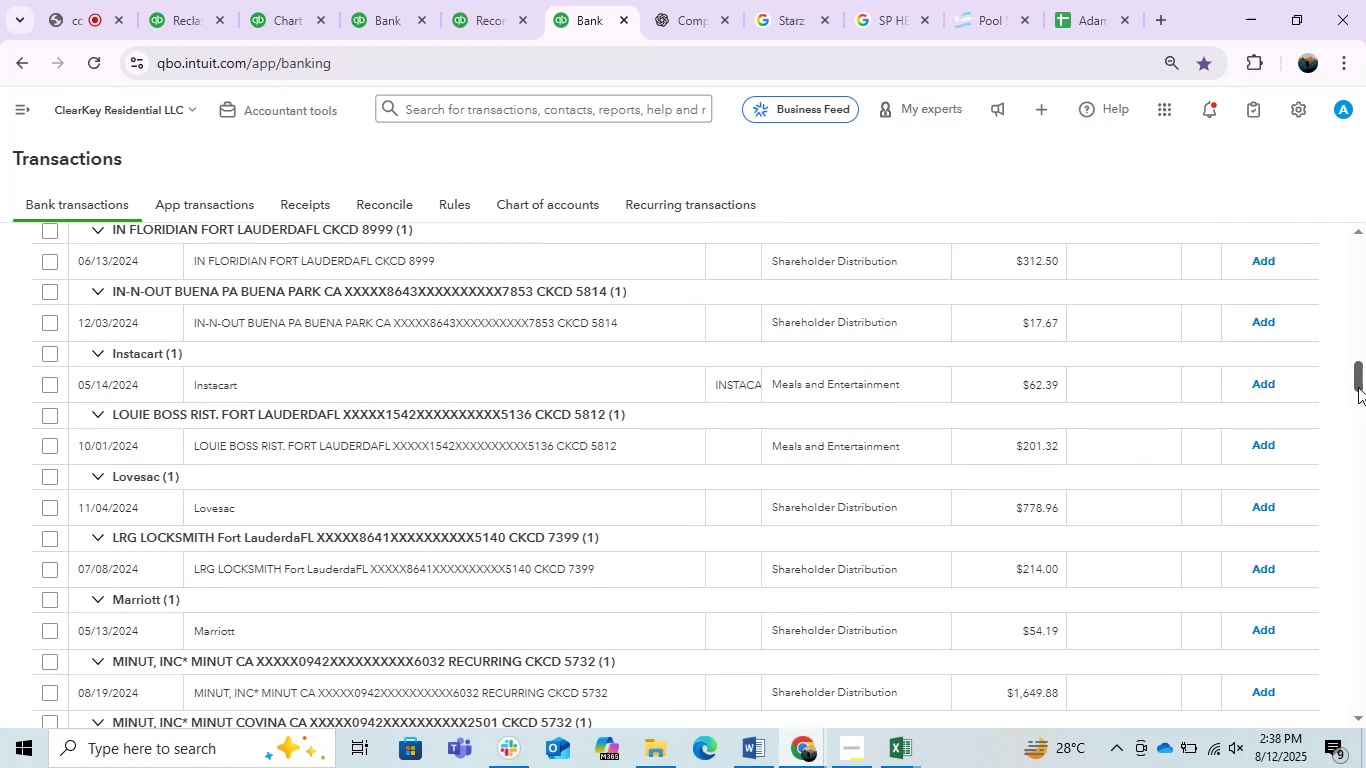 
left_click_drag(start_coordinate=[1358, 387], to_coordinate=[1350, 433])
 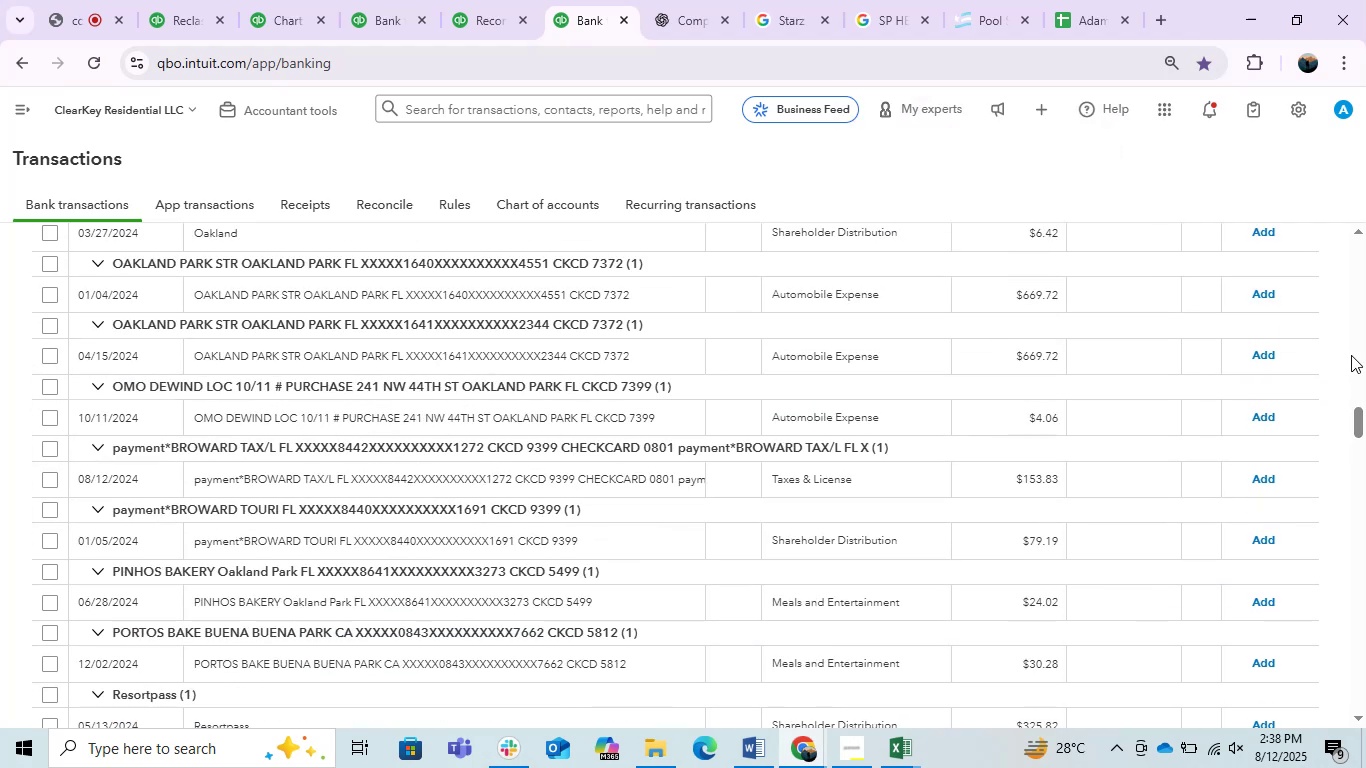 
left_click_drag(start_coordinate=[1360, 415], to_coordinate=[1365, 319])
 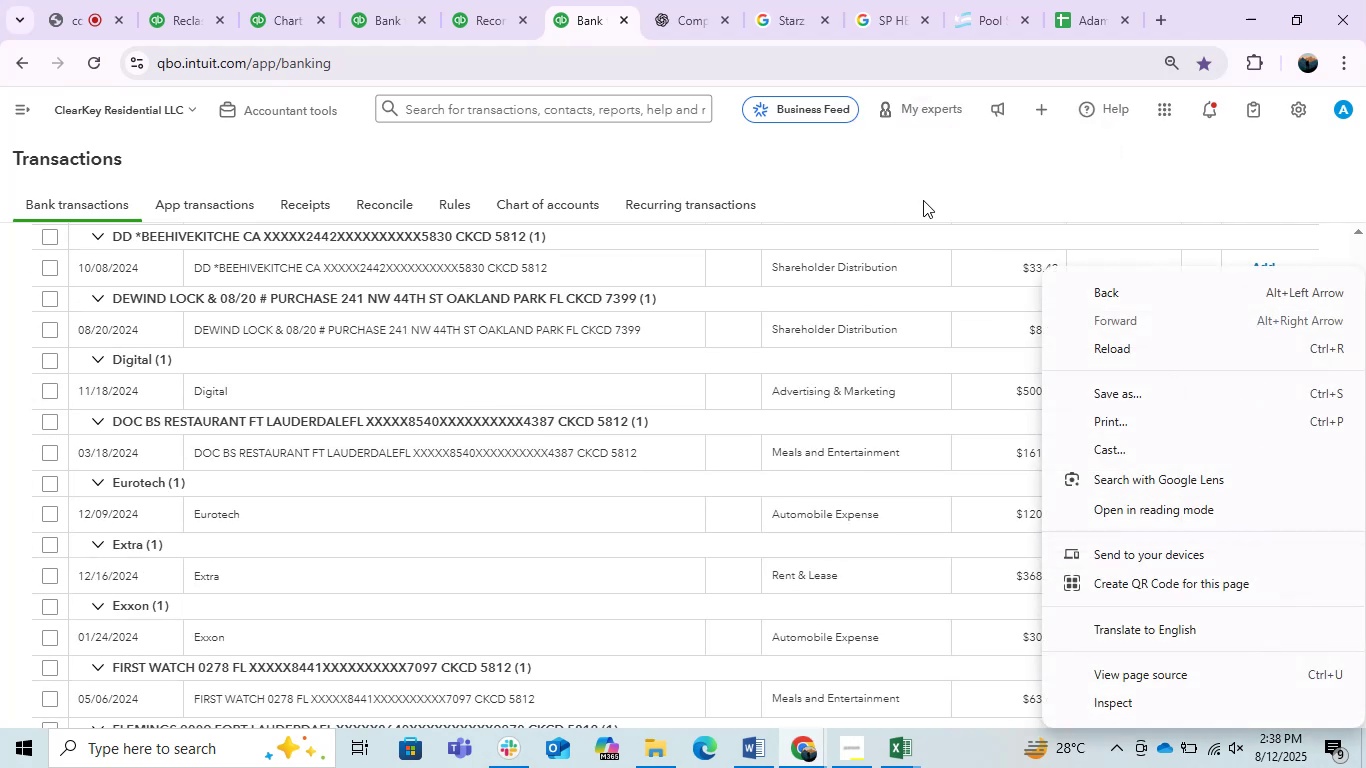 
left_click([982, 158])
 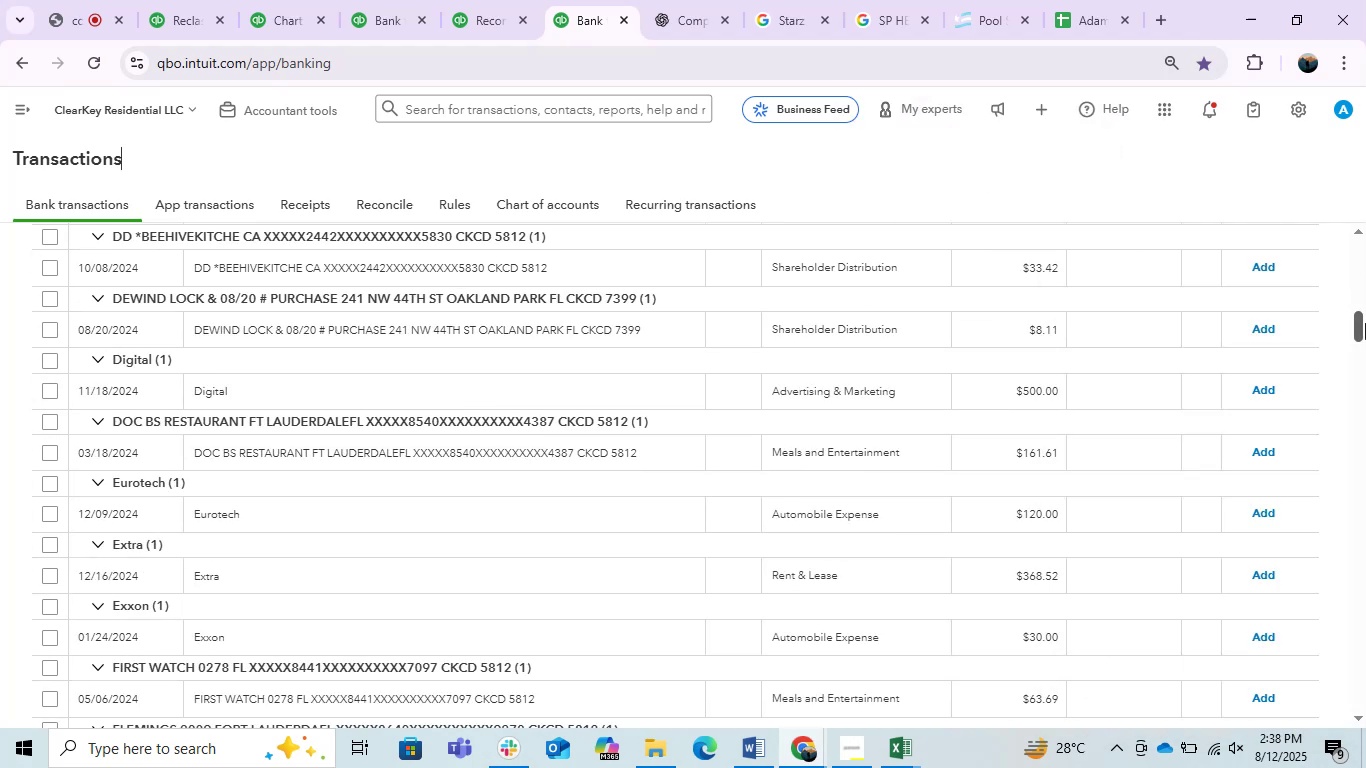 
left_click_drag(start_coordinate=[1360, 324], to_coordinate=[1245, 684])
 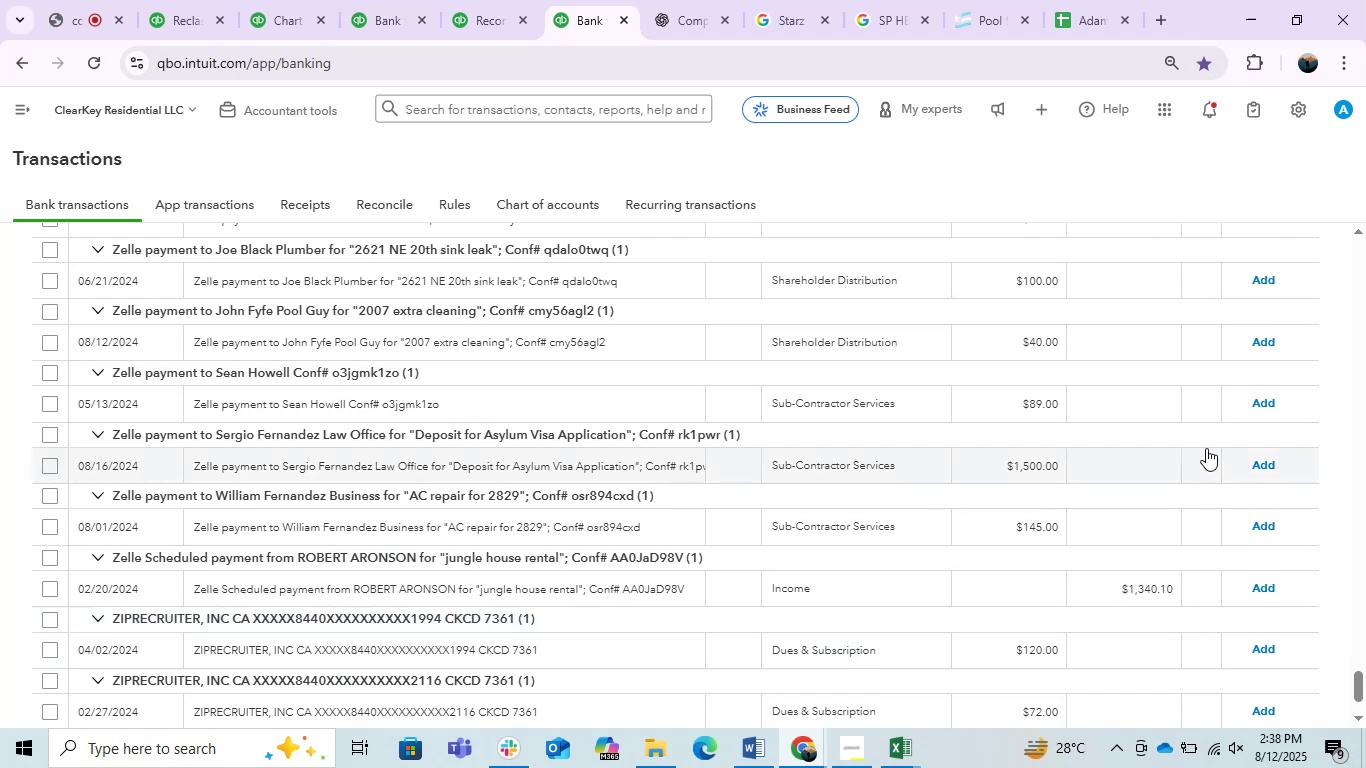 
scroll: coordinate [1358, 590], scroll_direction: up, amount: 9.0
 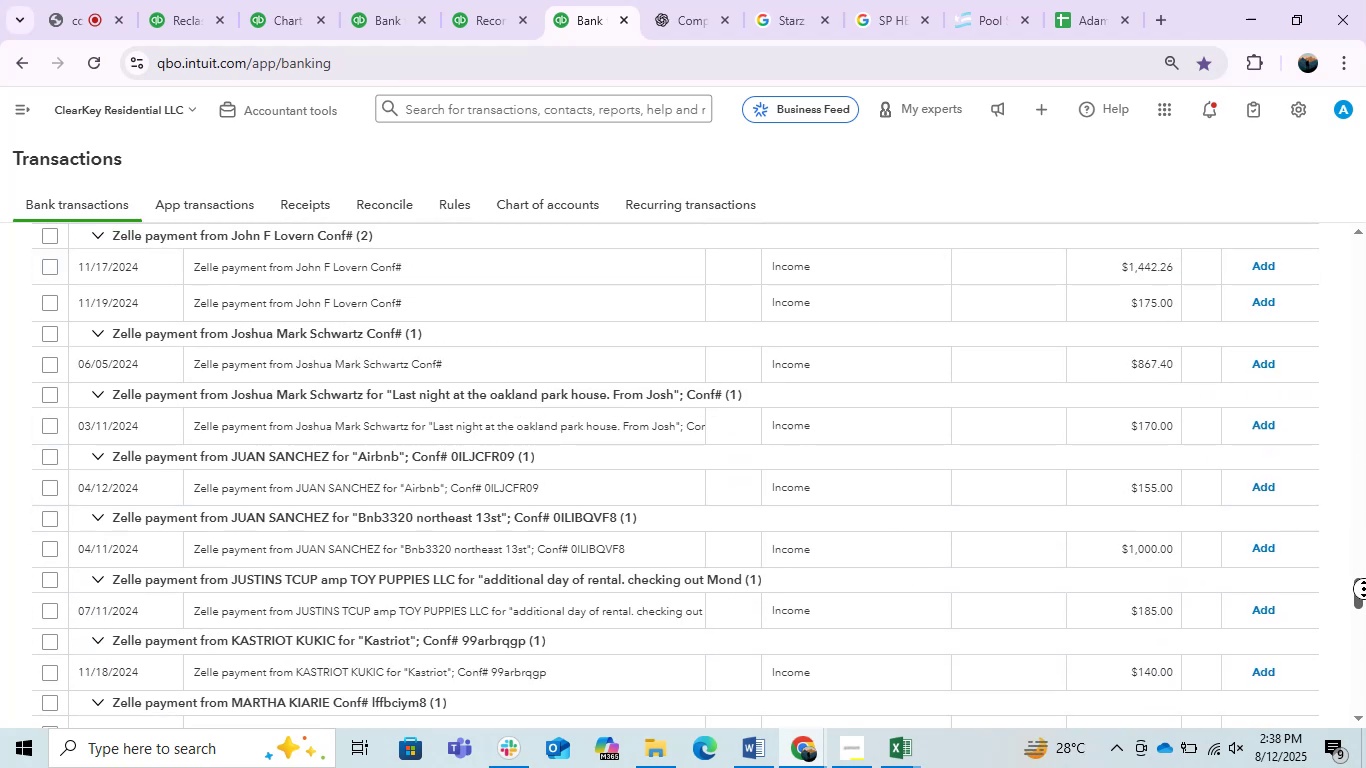 
wait(8.43)
 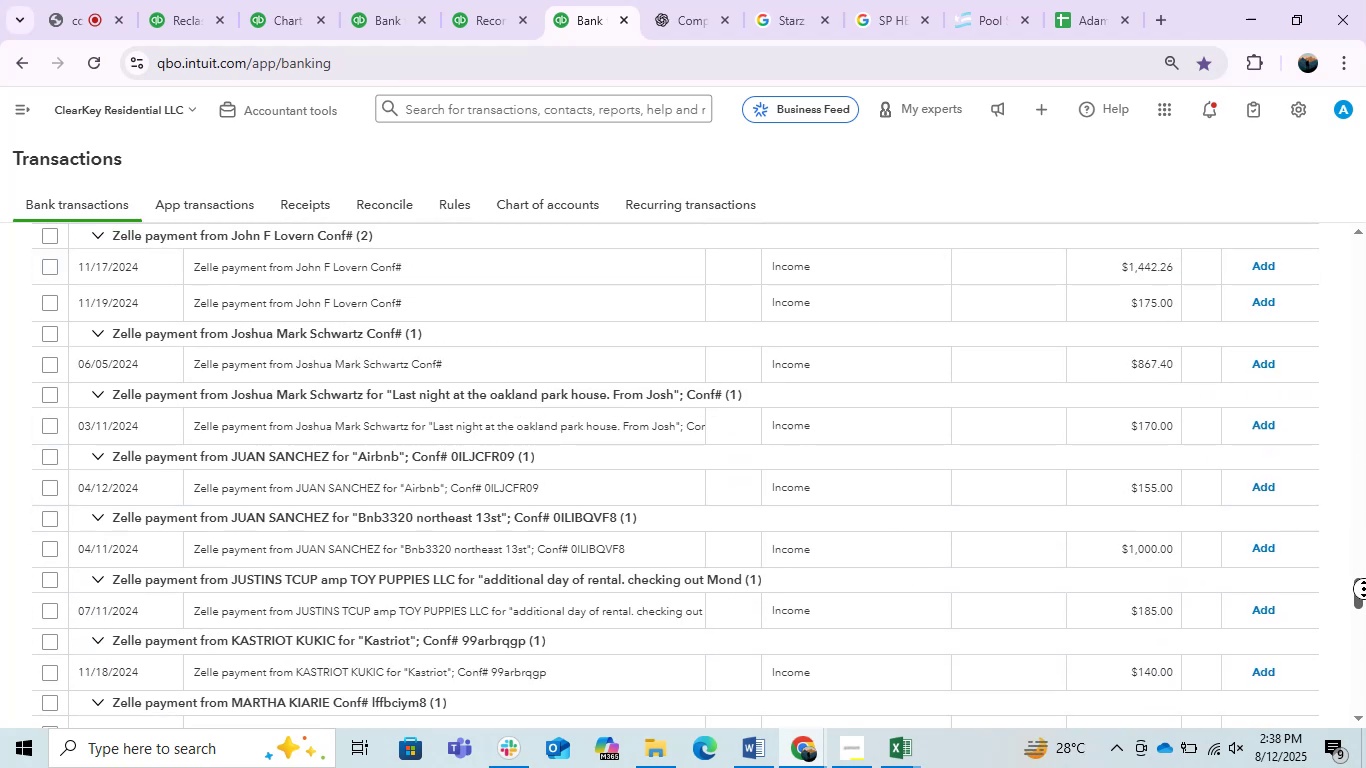 
left_click([967, 150])
 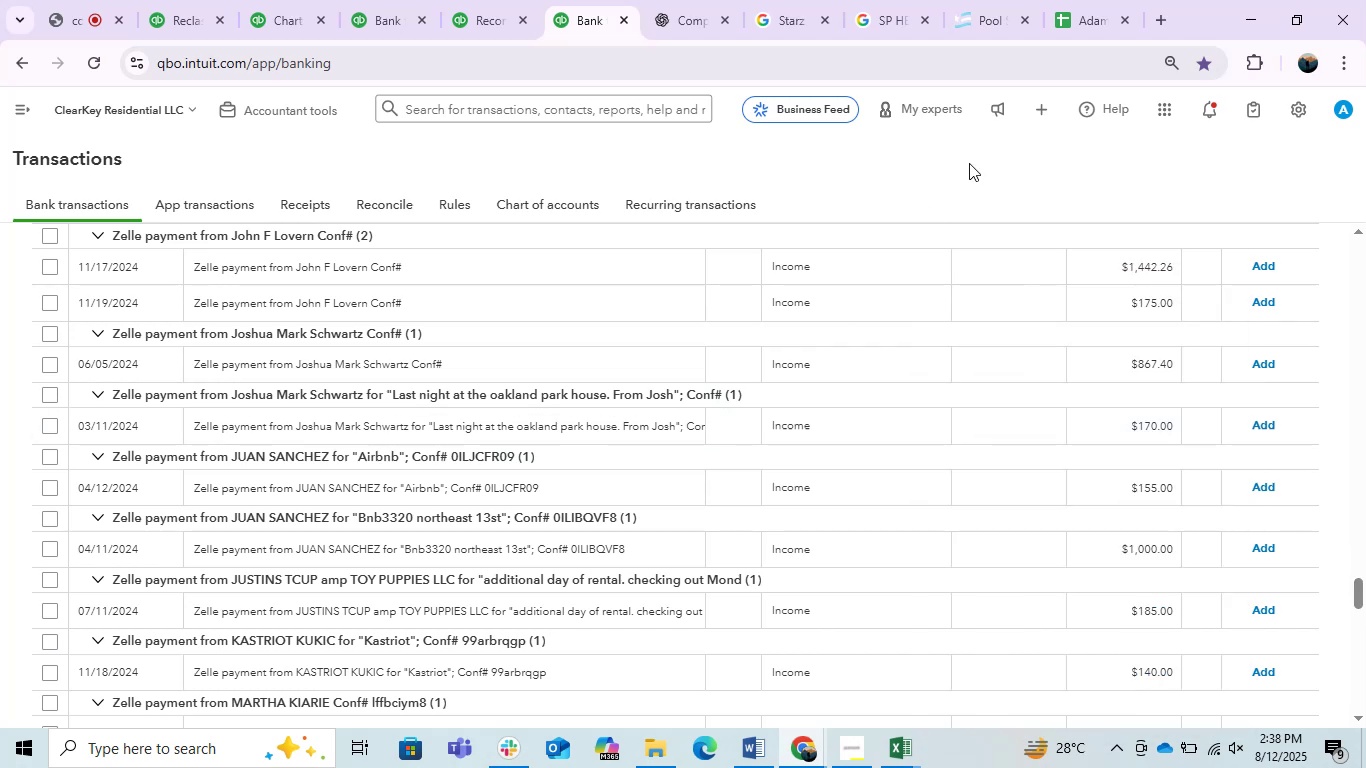 
left_click_drag(start_coordinate=[969, 163], to_coordinate=[971, 251])
 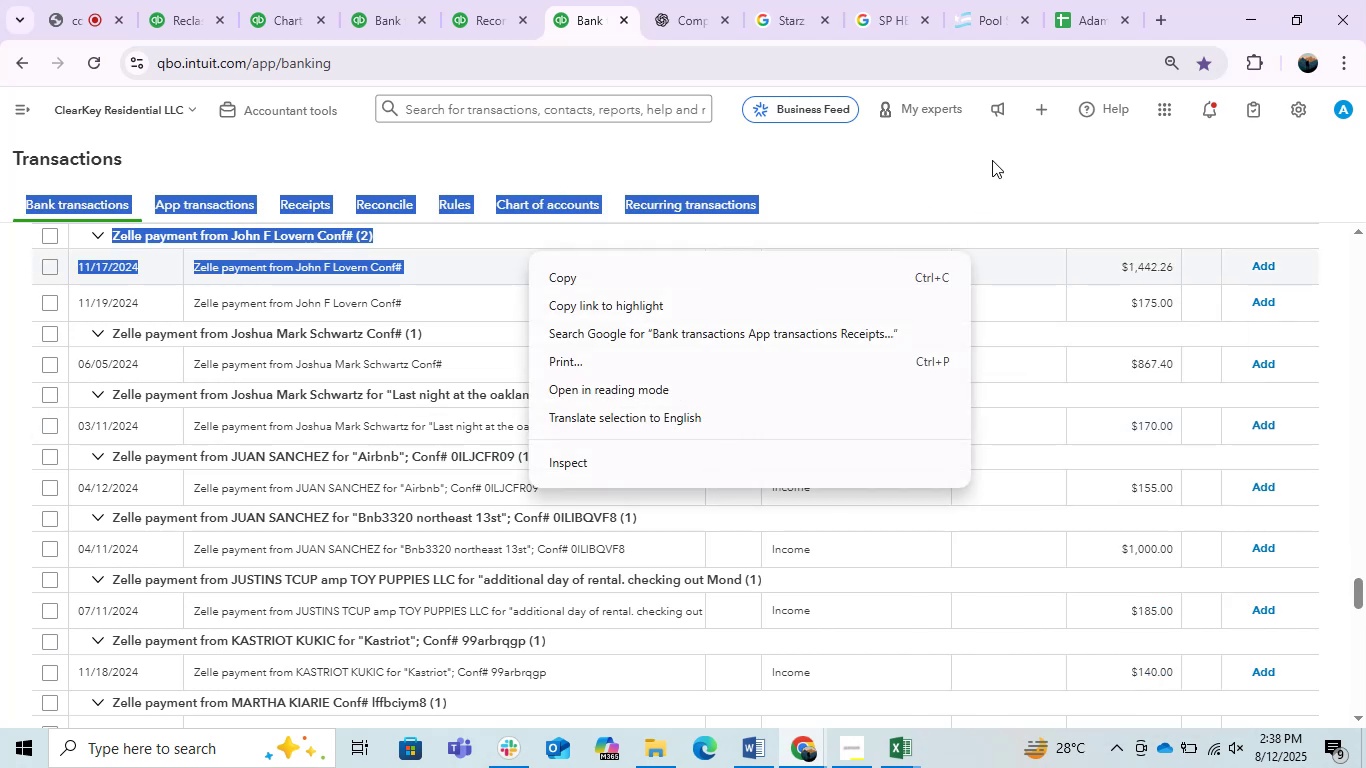 
left_click([992, 156])
 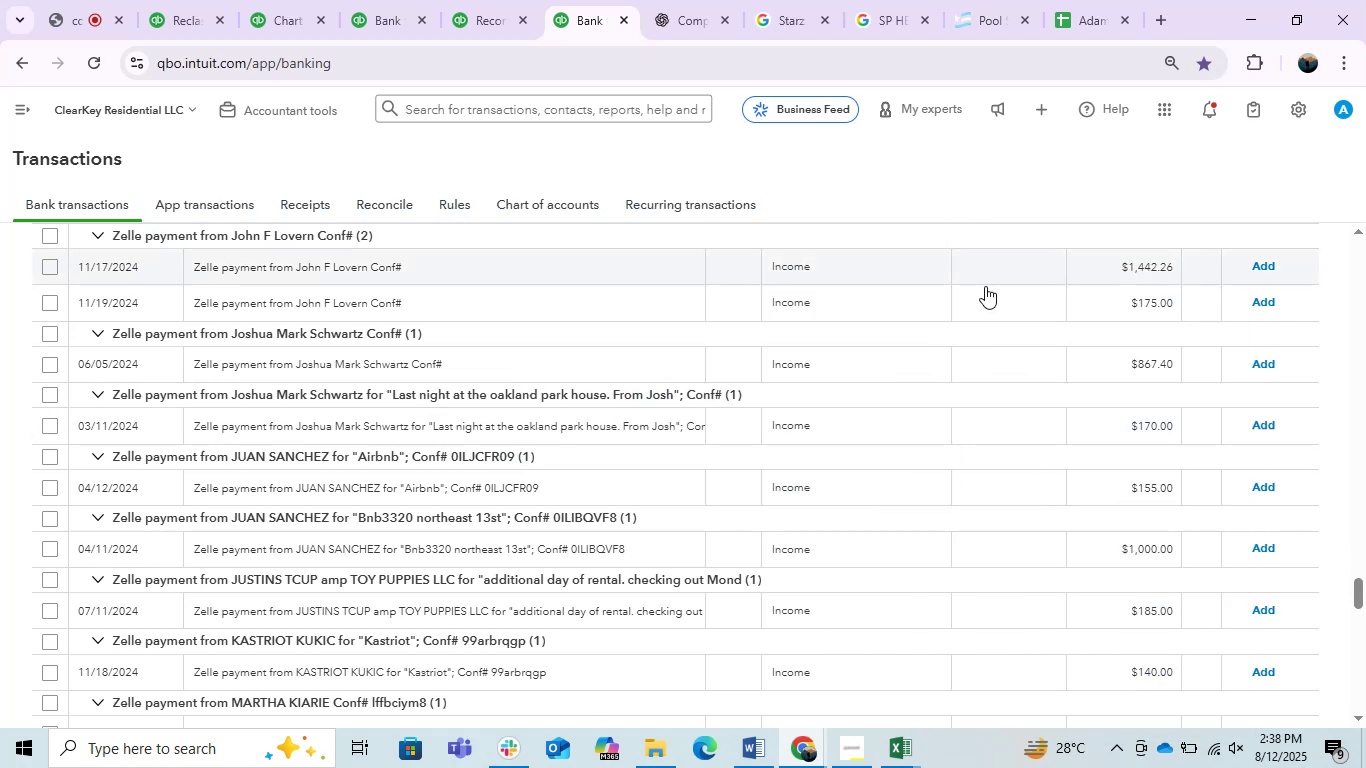 
scroll: coordinate [978, 293], scroll_direction: up, amount: 3.0
 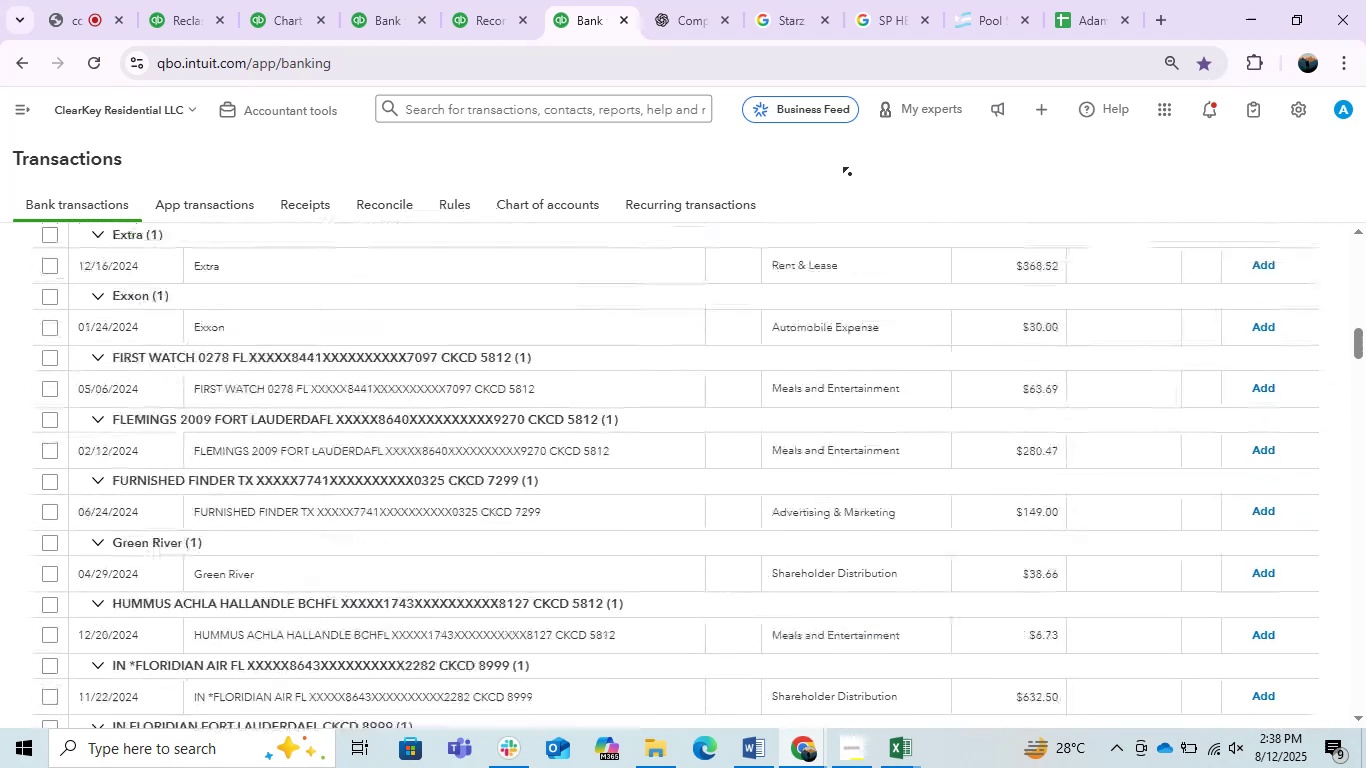 
wait(6.9)
 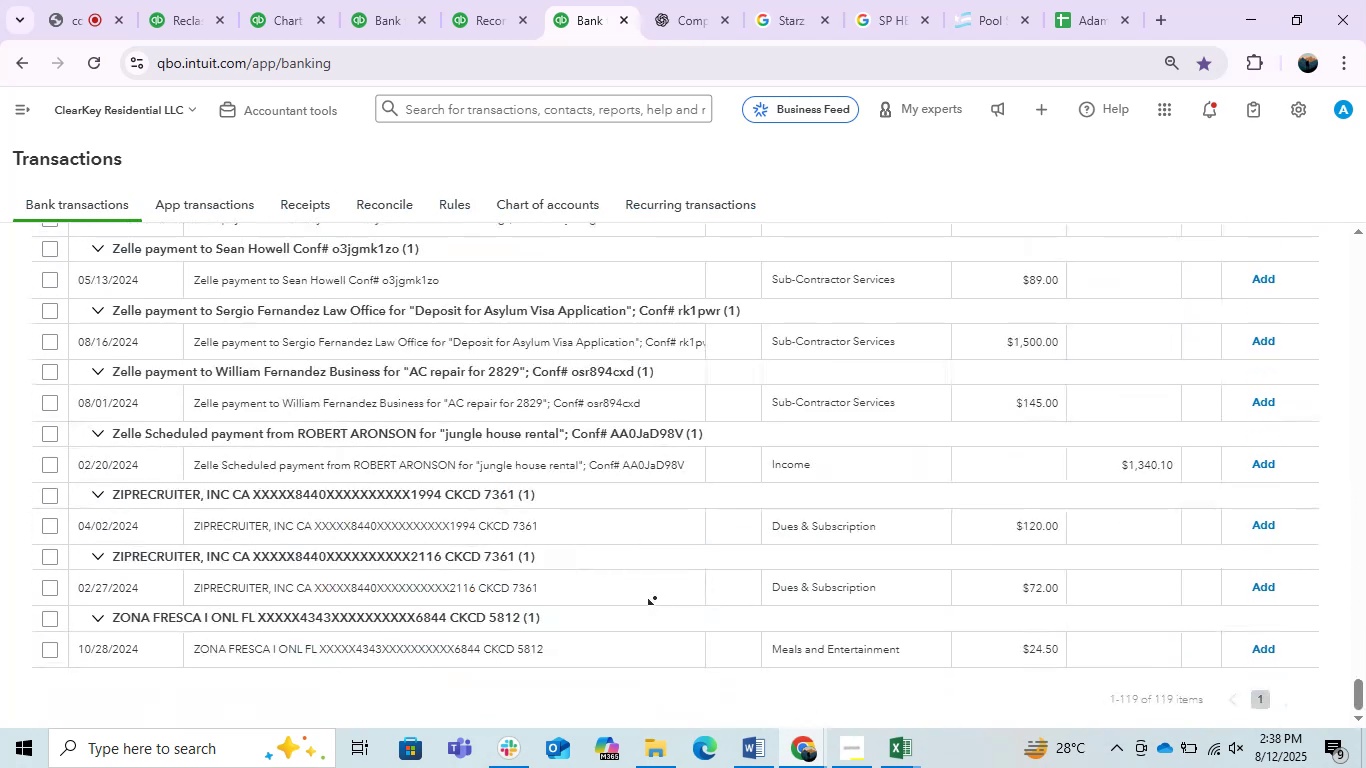 
left_click([923, 365])
 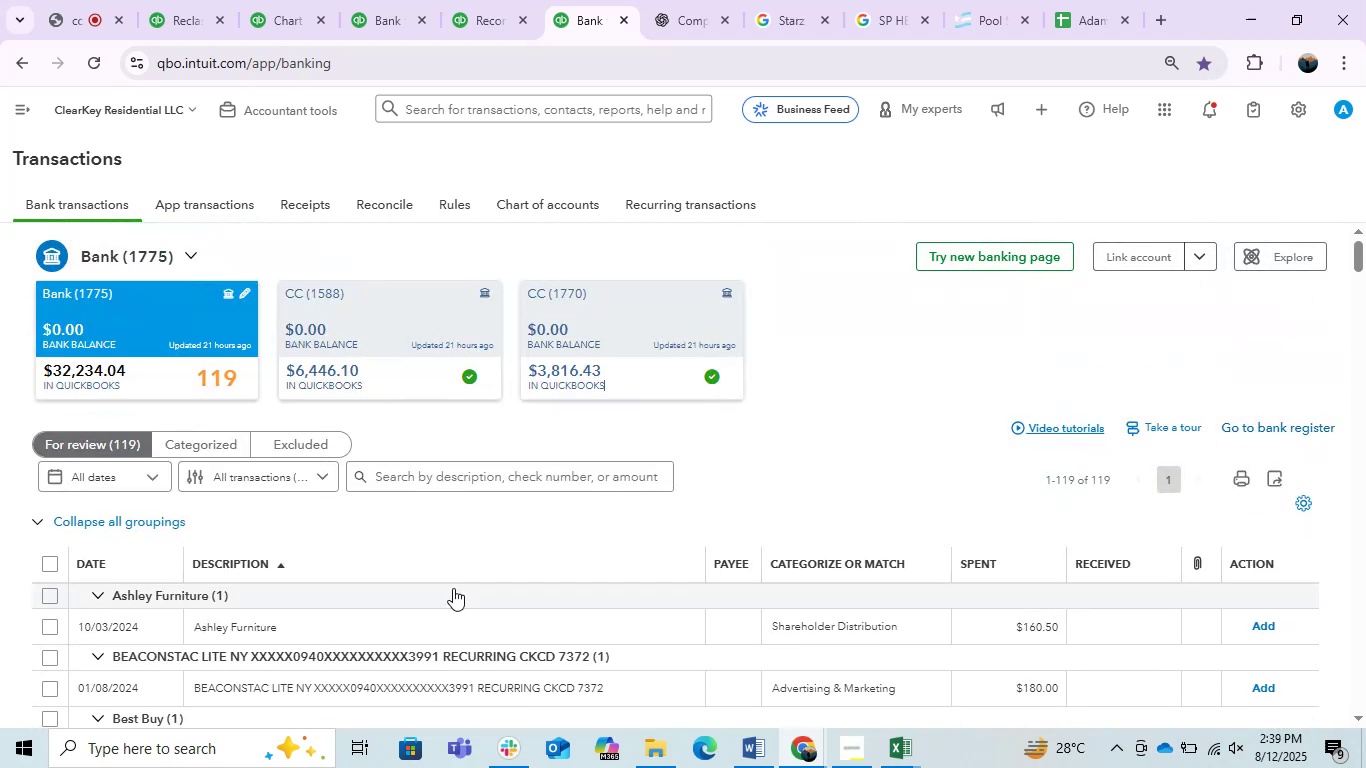 
left_click([423, 608])
 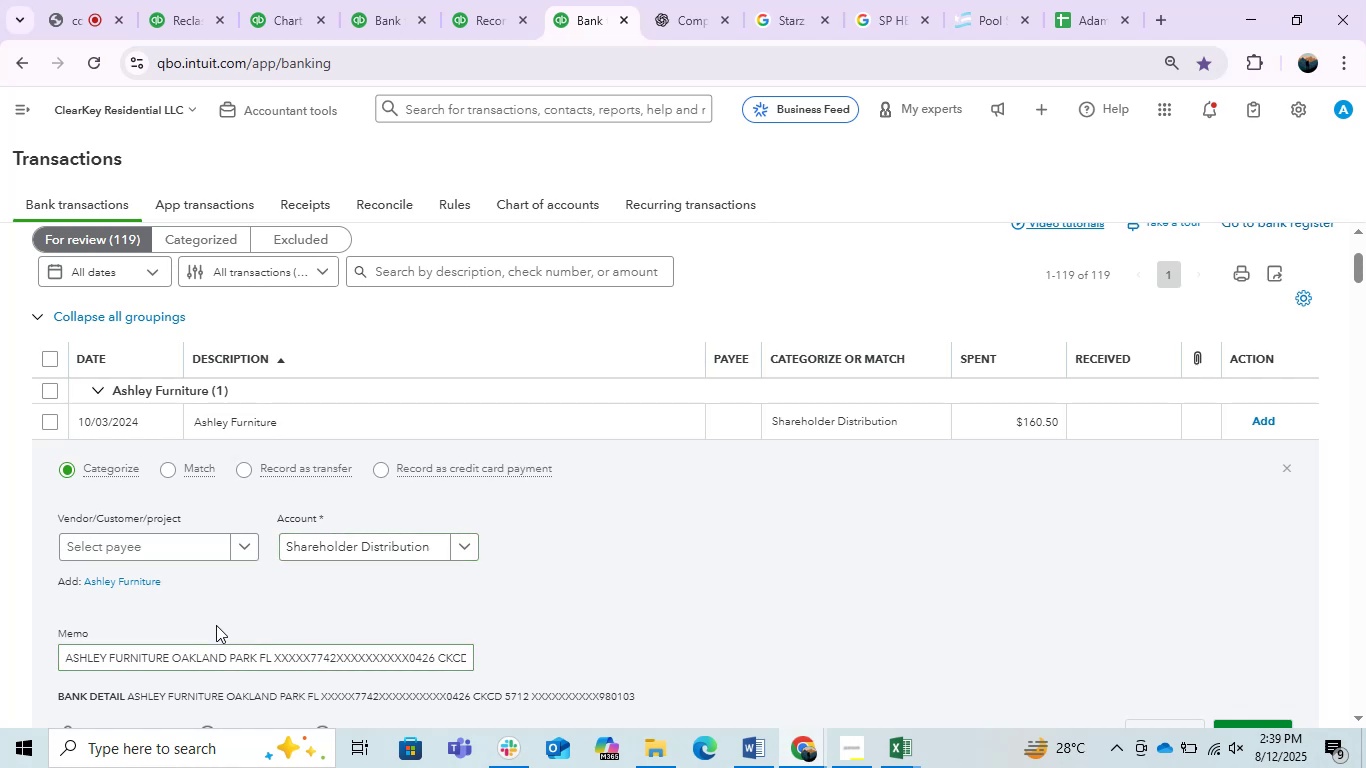 
wait(7.94)
 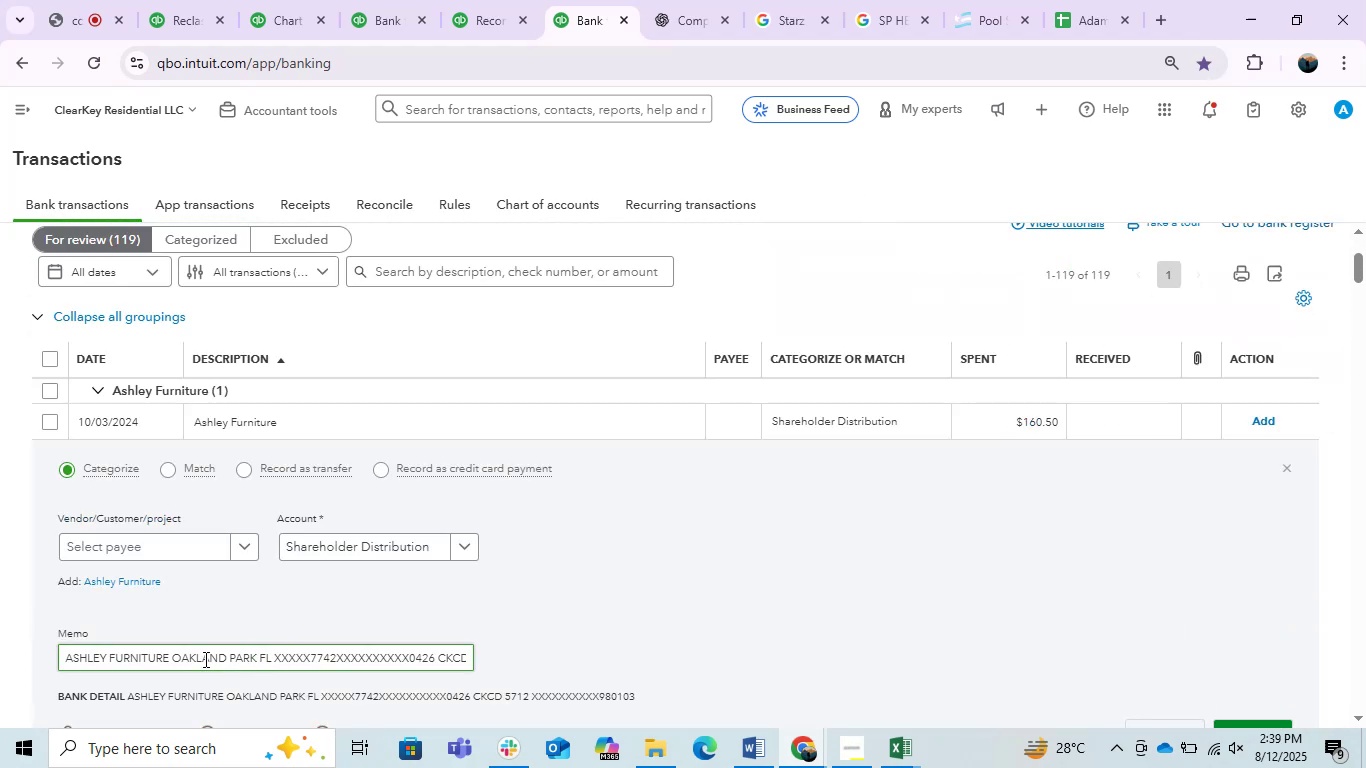 
left_click_drag(start_coordinate=[171, 659], to_coordinate=[59, 658])
 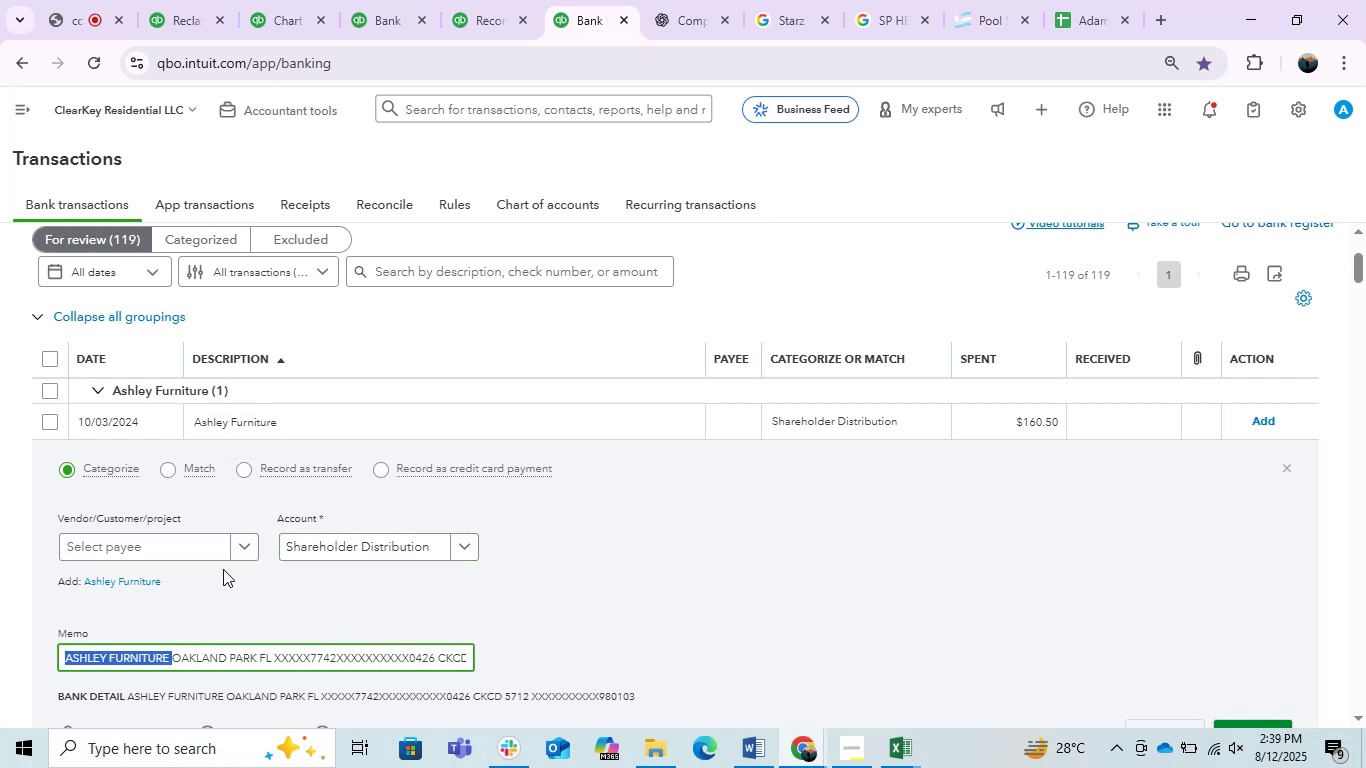 
key(Control+C)
 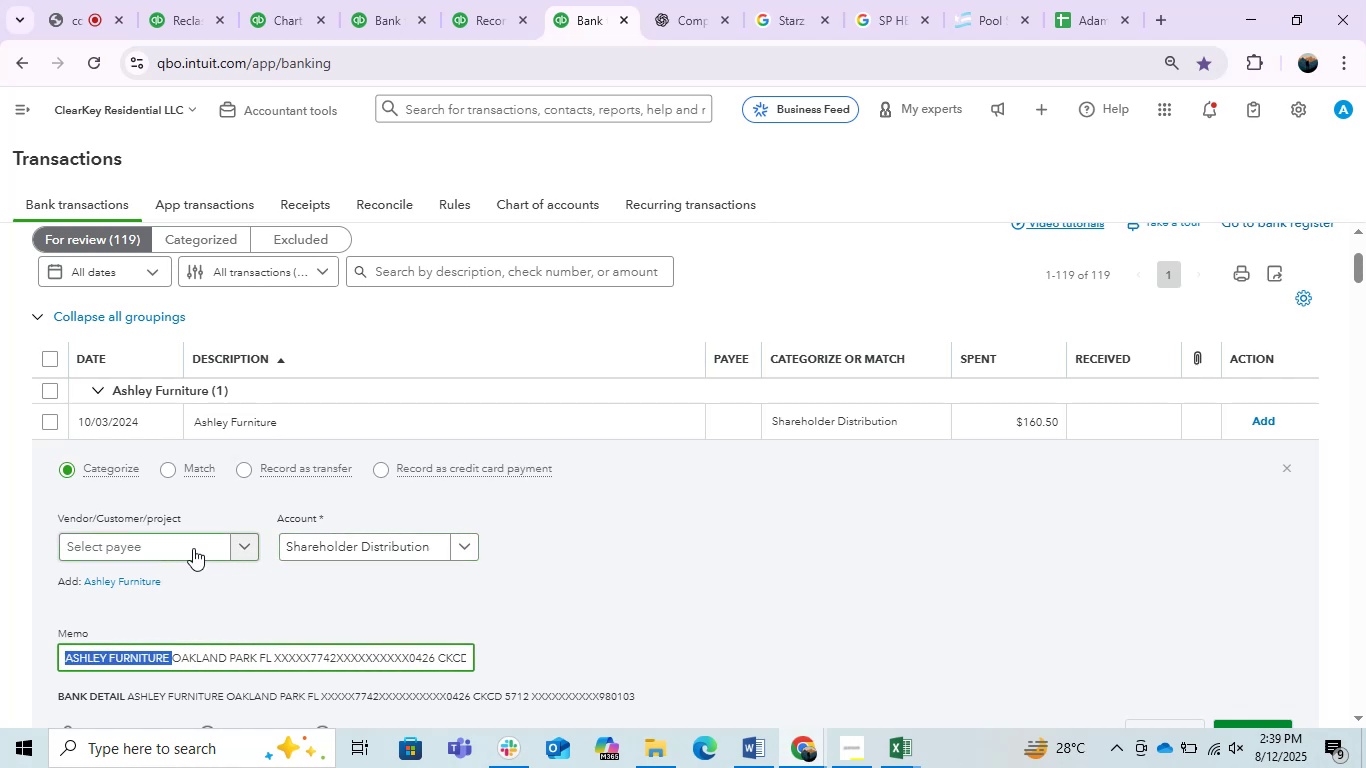 
left_click([173, 543])
 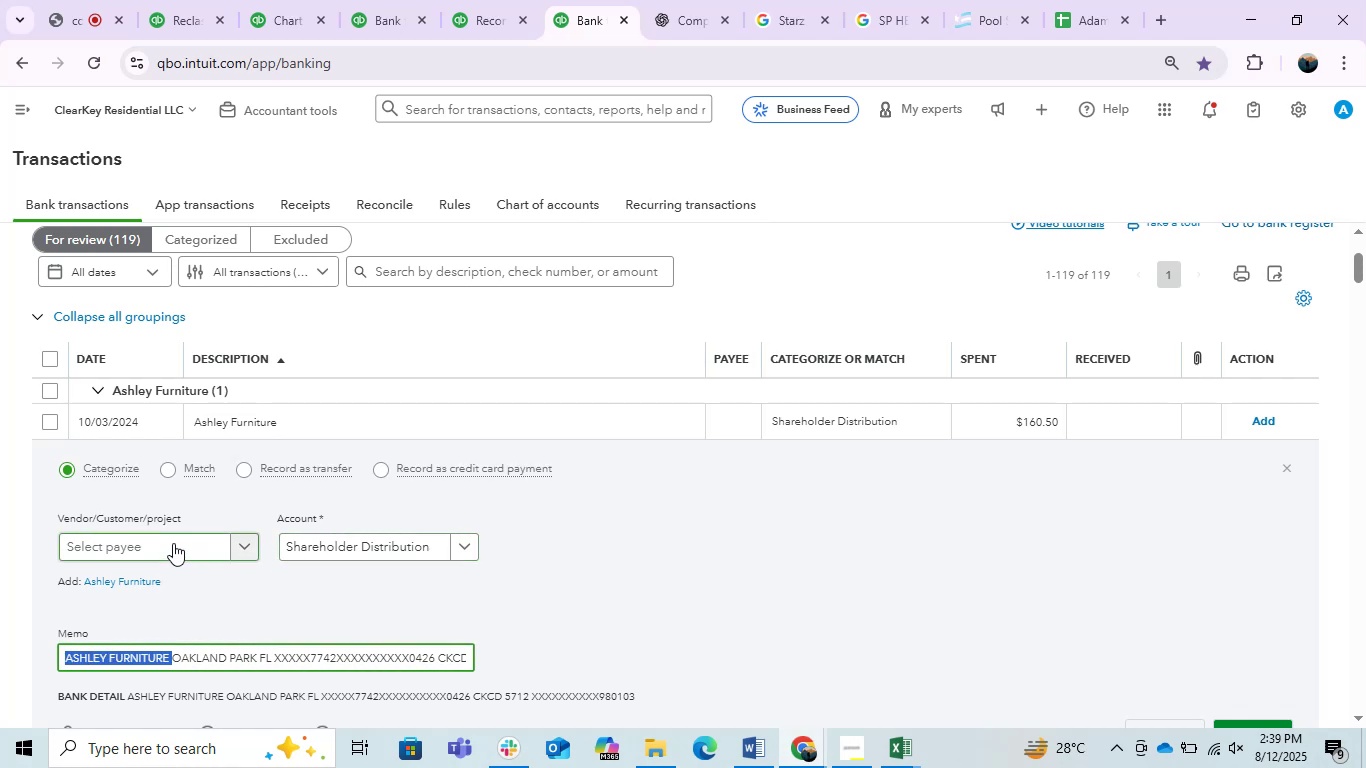 
key(Control+V)
 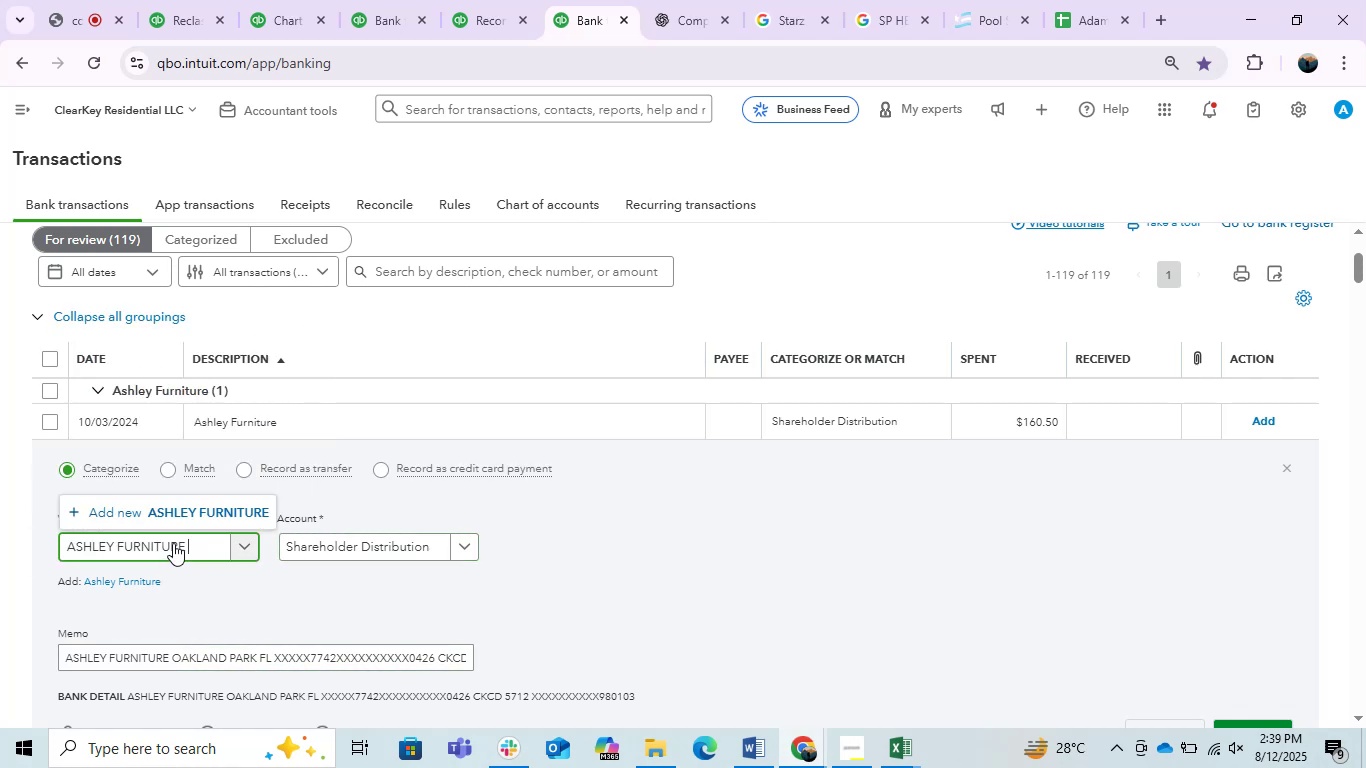 
left_click([207, 516])
 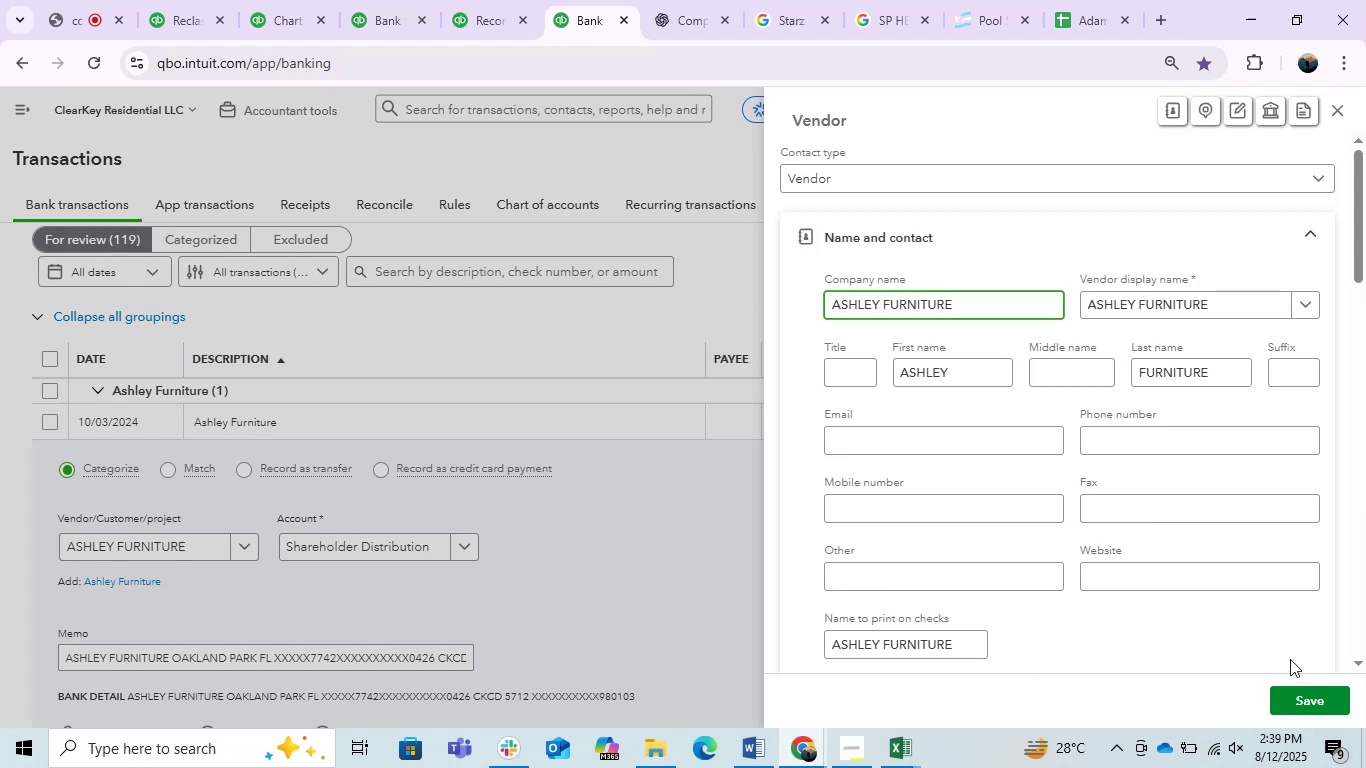 
wait(7.75)
 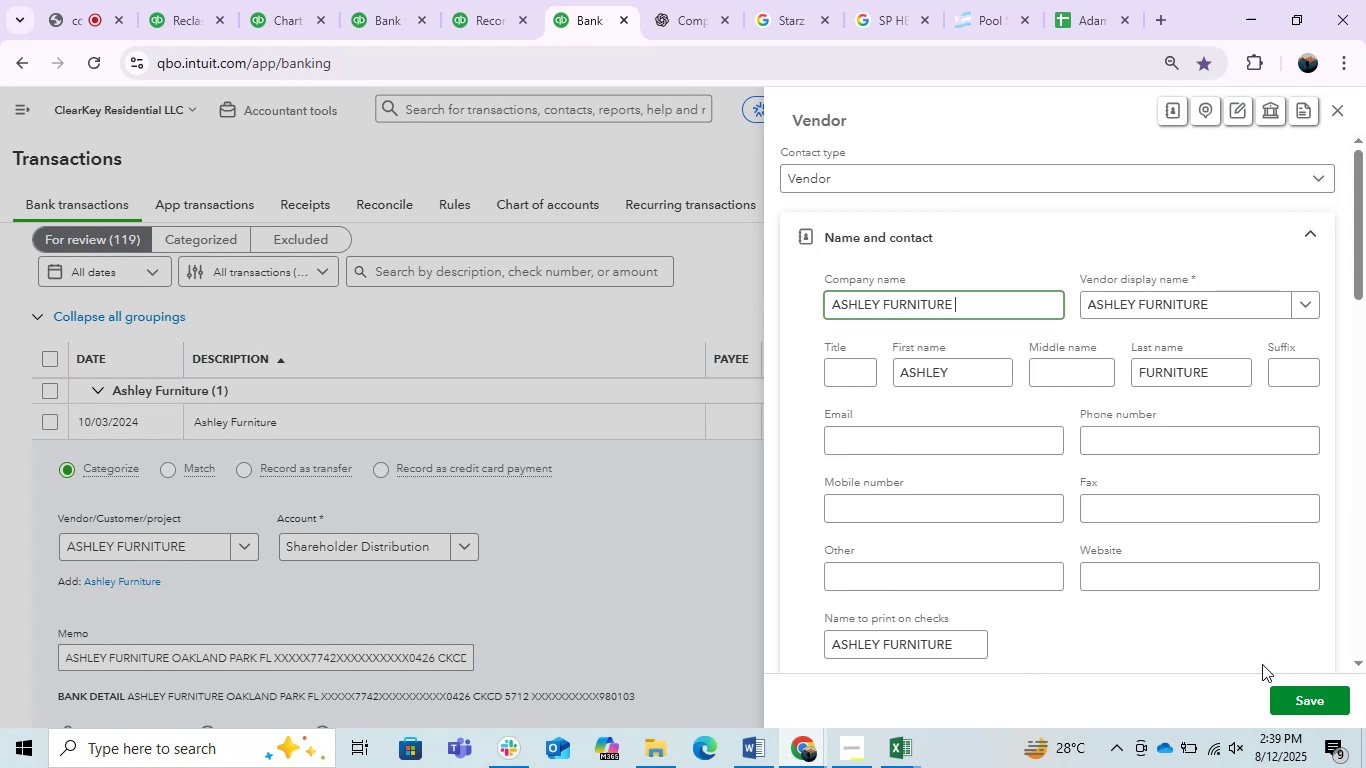 
left_click([1329, 701])
 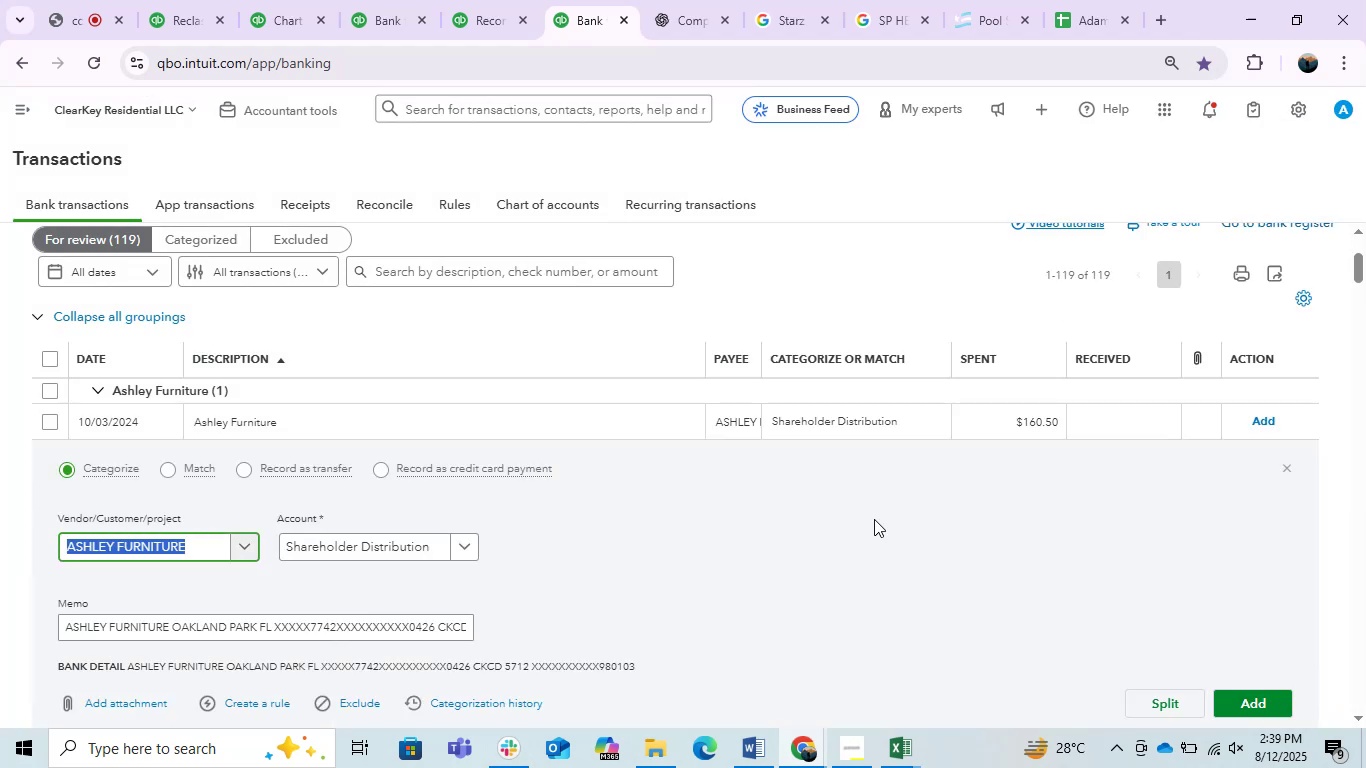 
left_click([416, 546])
 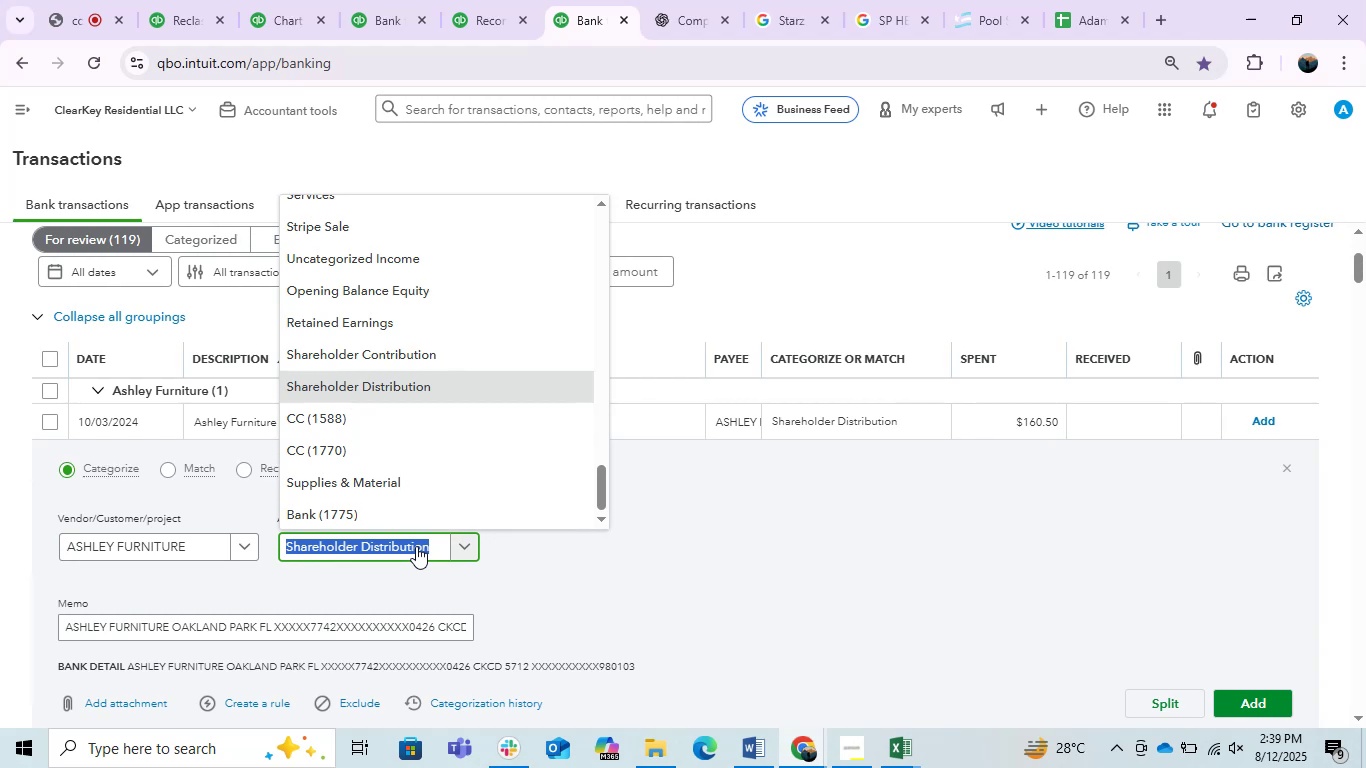 
wait(16.83)
 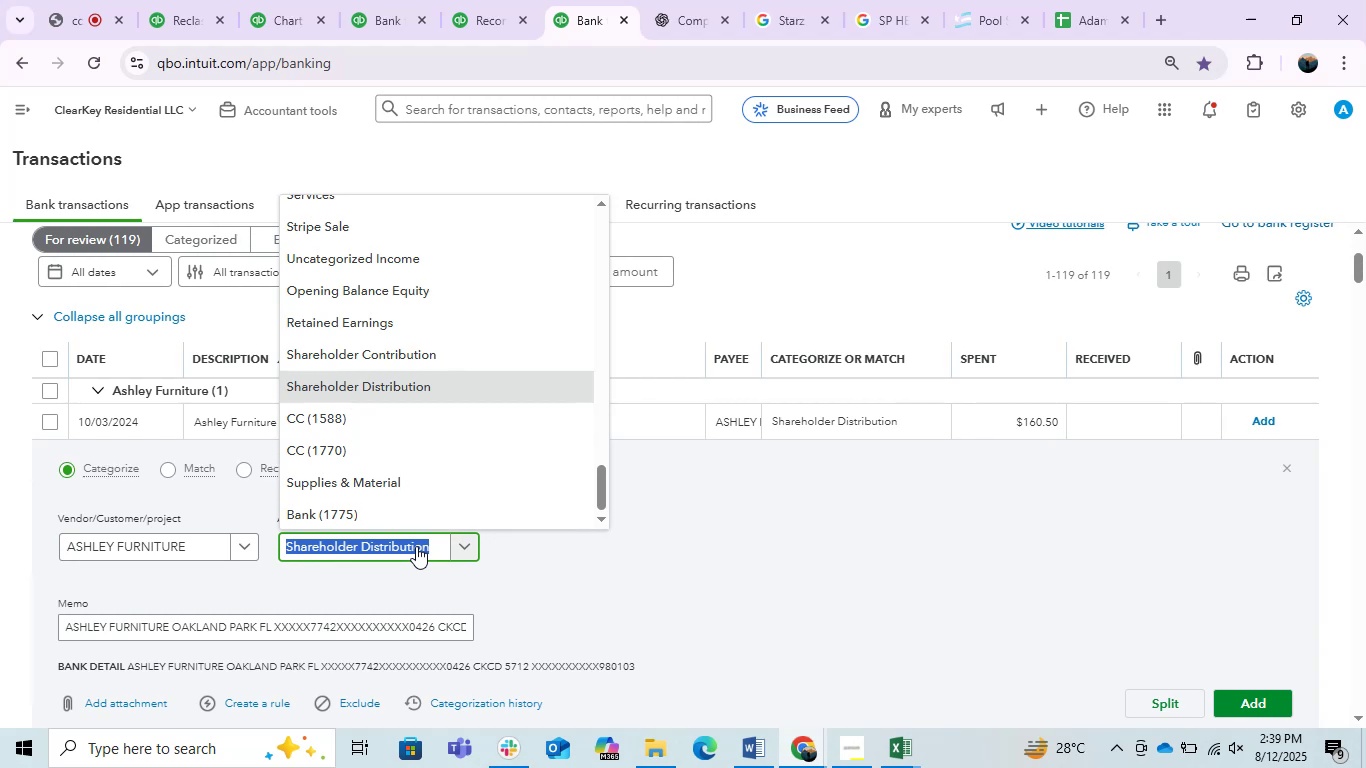 
type(Offic)
 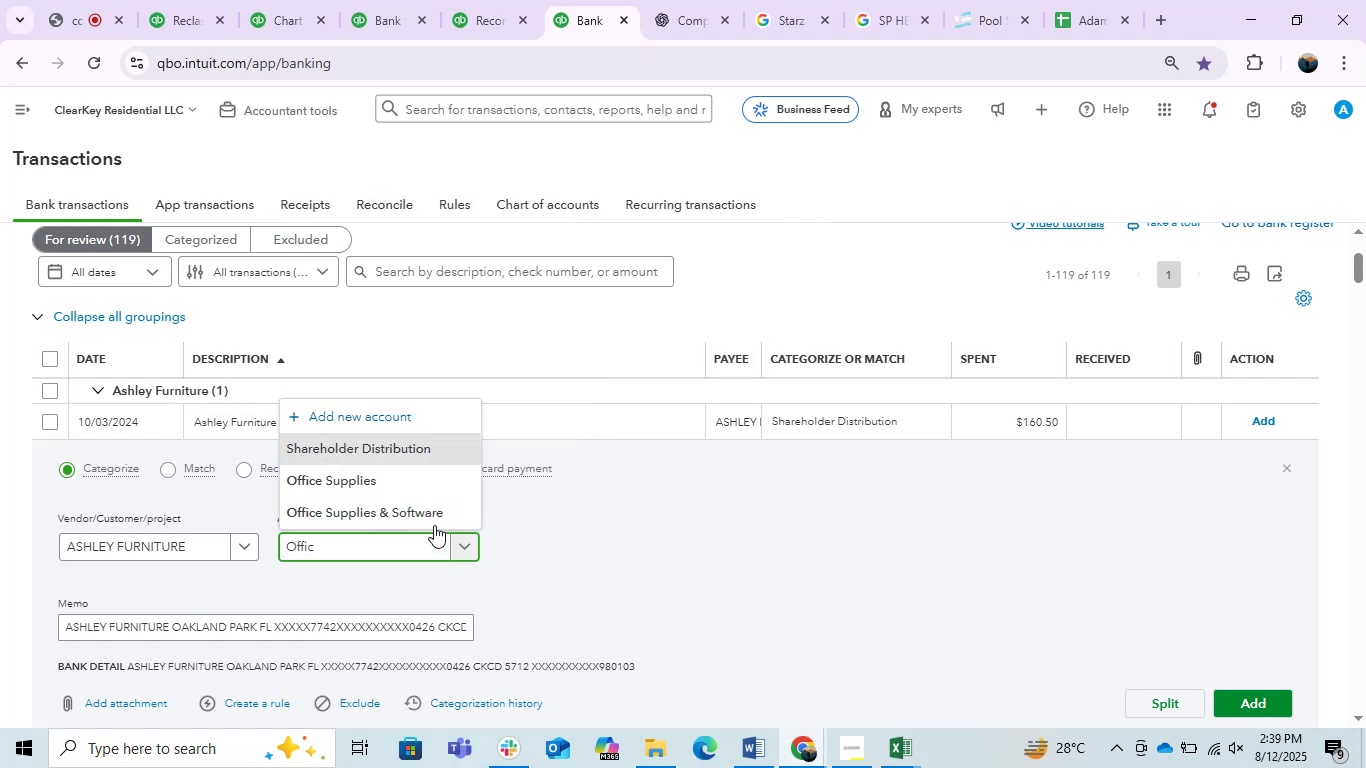 
left_click([341, 469])
 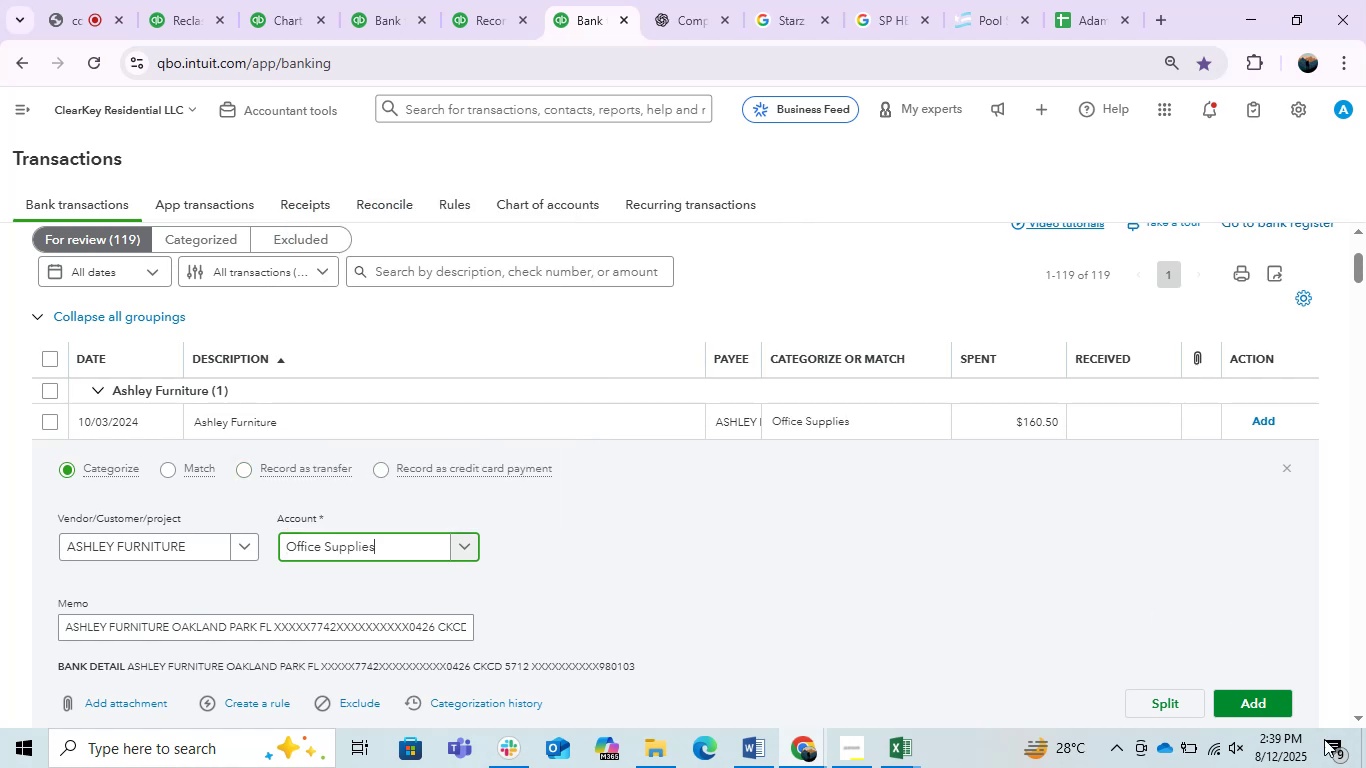 
left_click([1263, 688])
 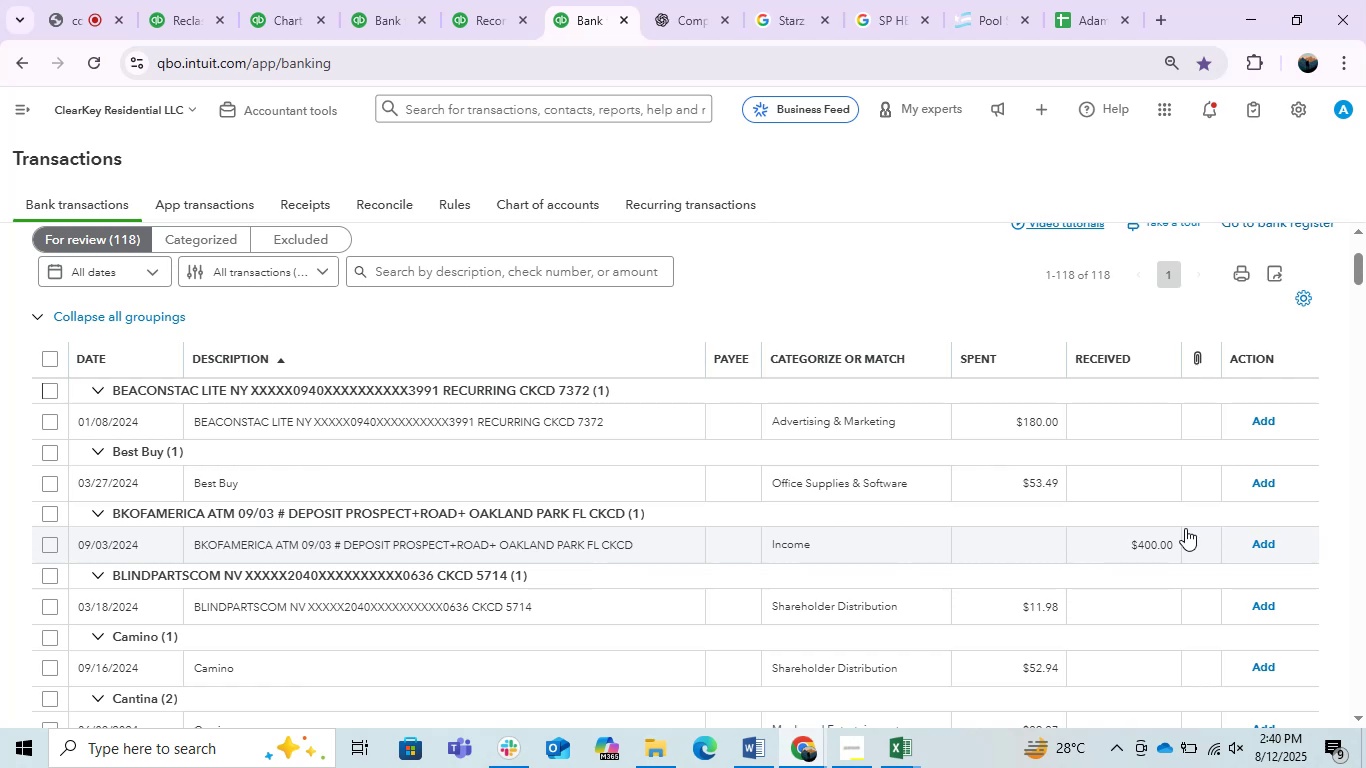 
wait(21.87)
 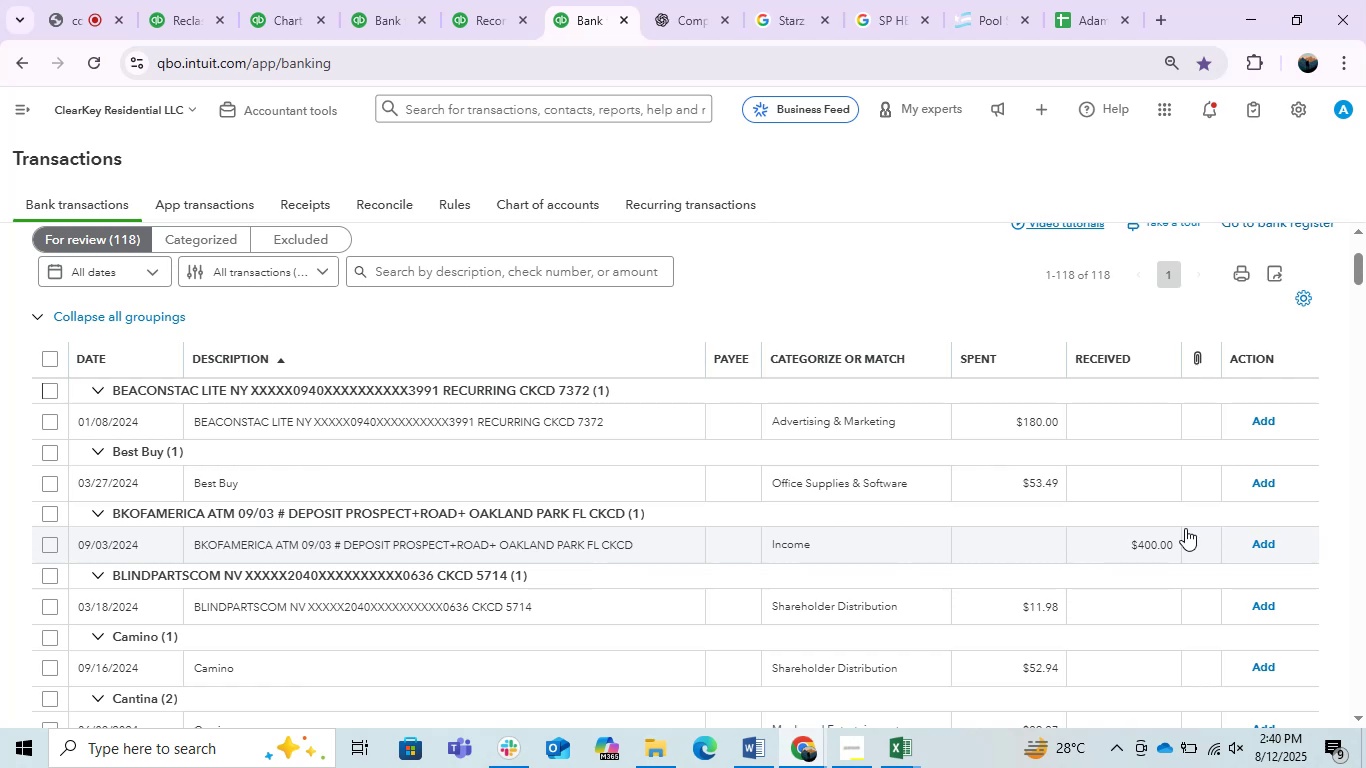 
left_click([91, 0])
 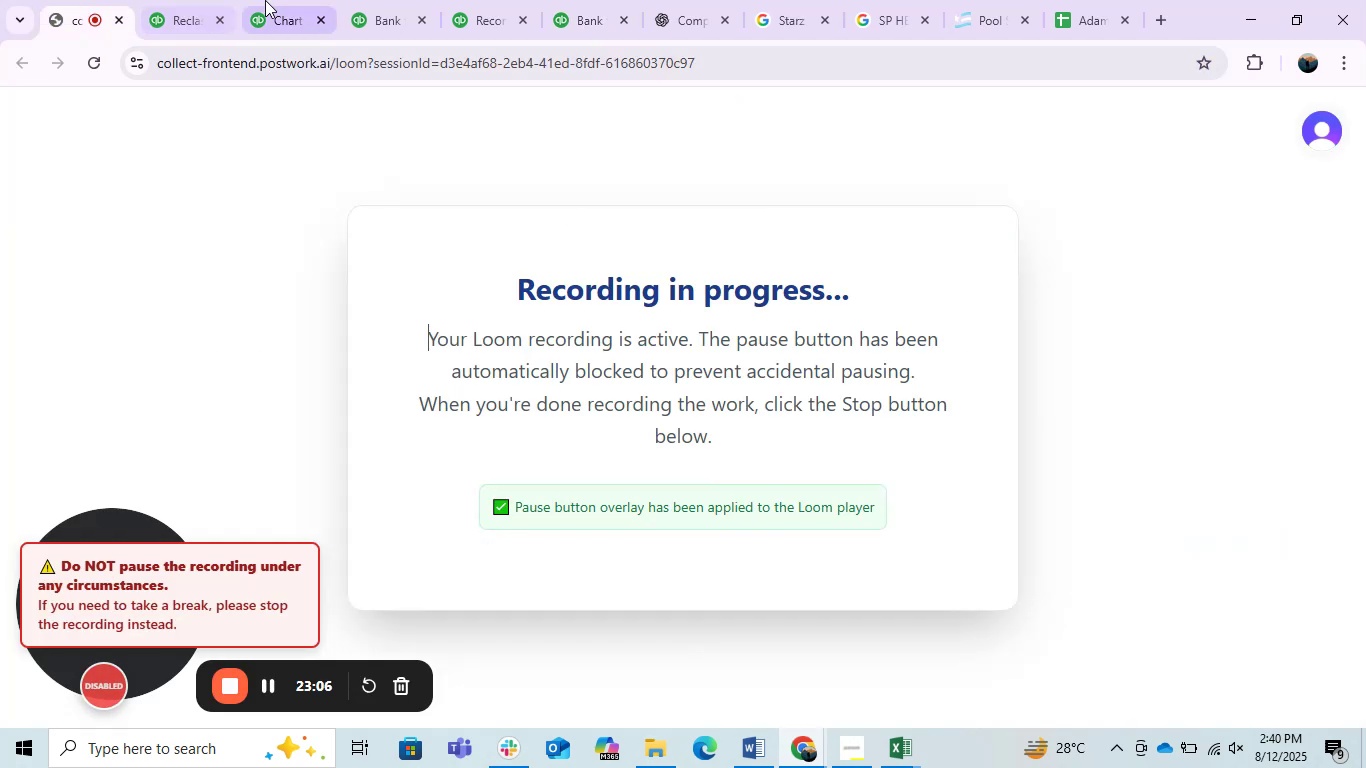 
left_click([283, 0])
 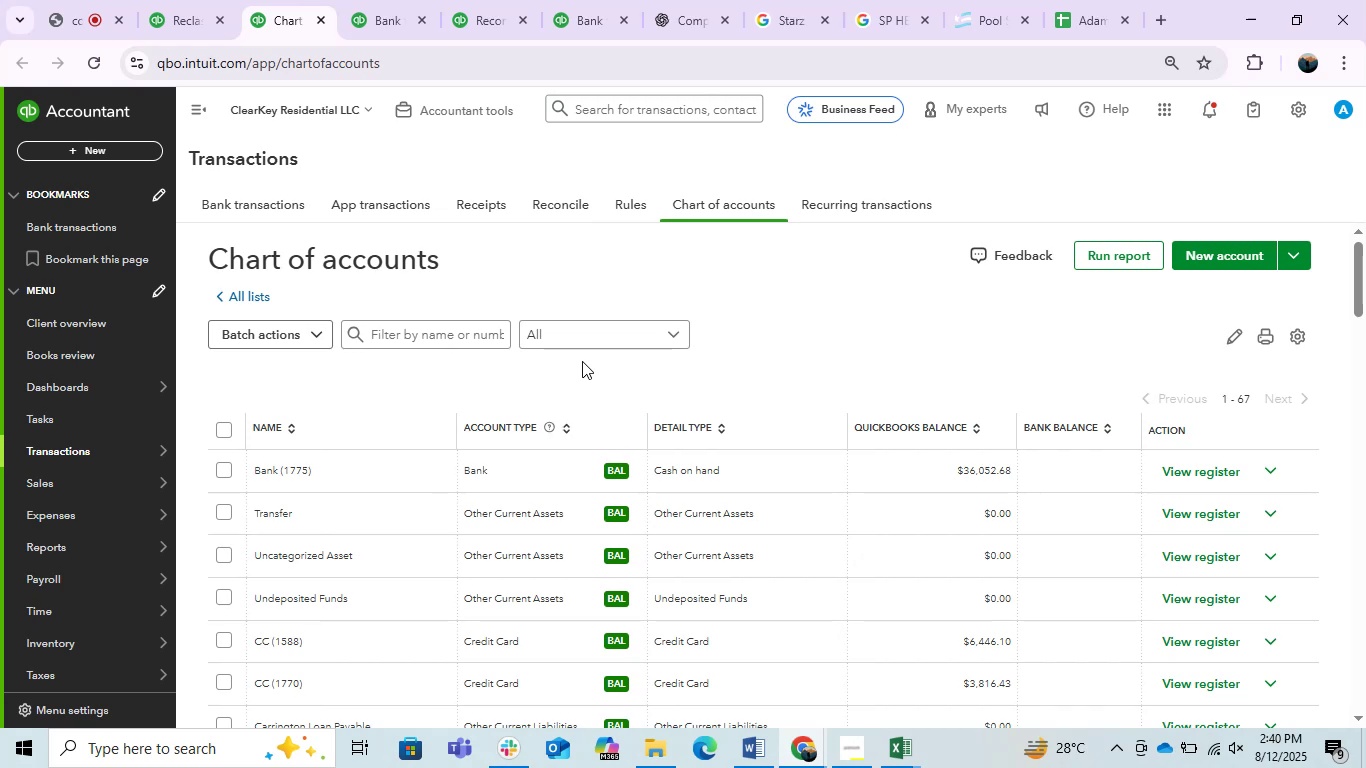 
wait(31.02)
 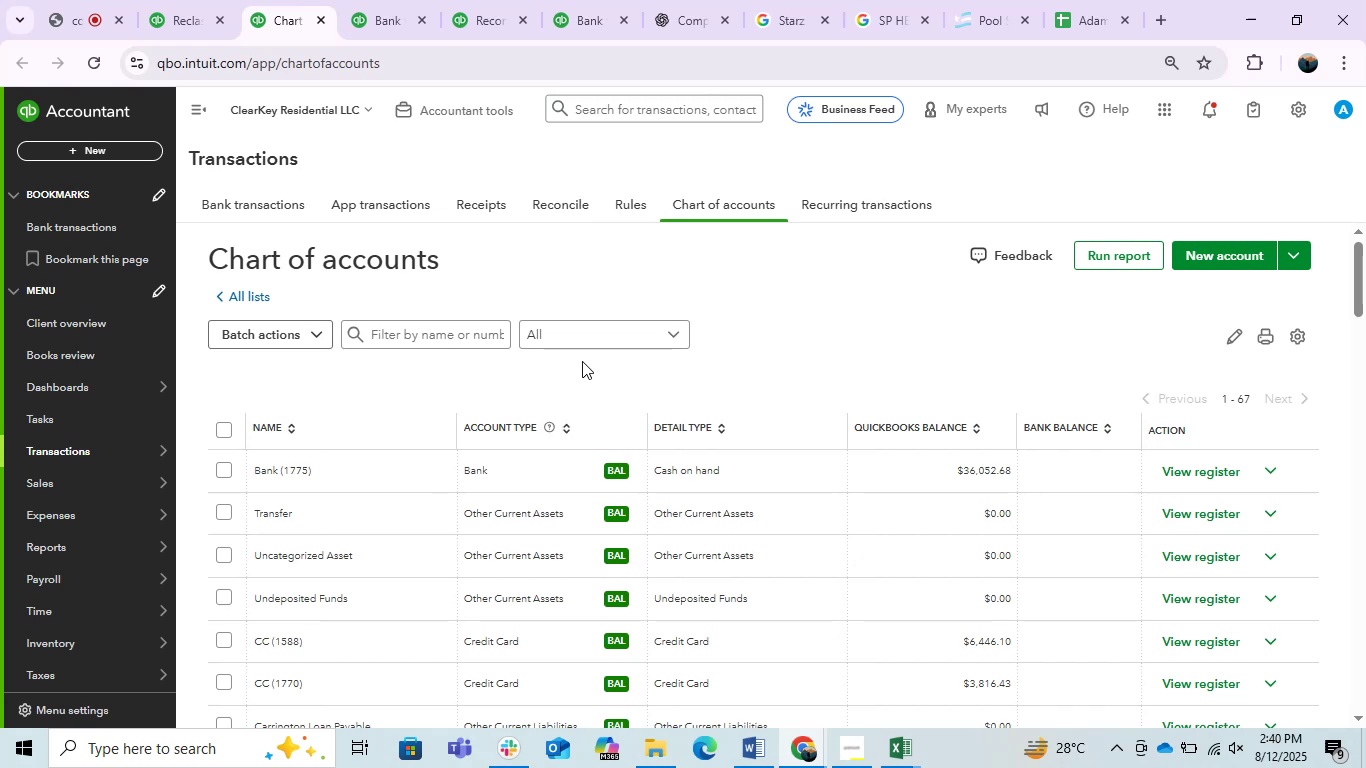 
left_click([263, 199])
 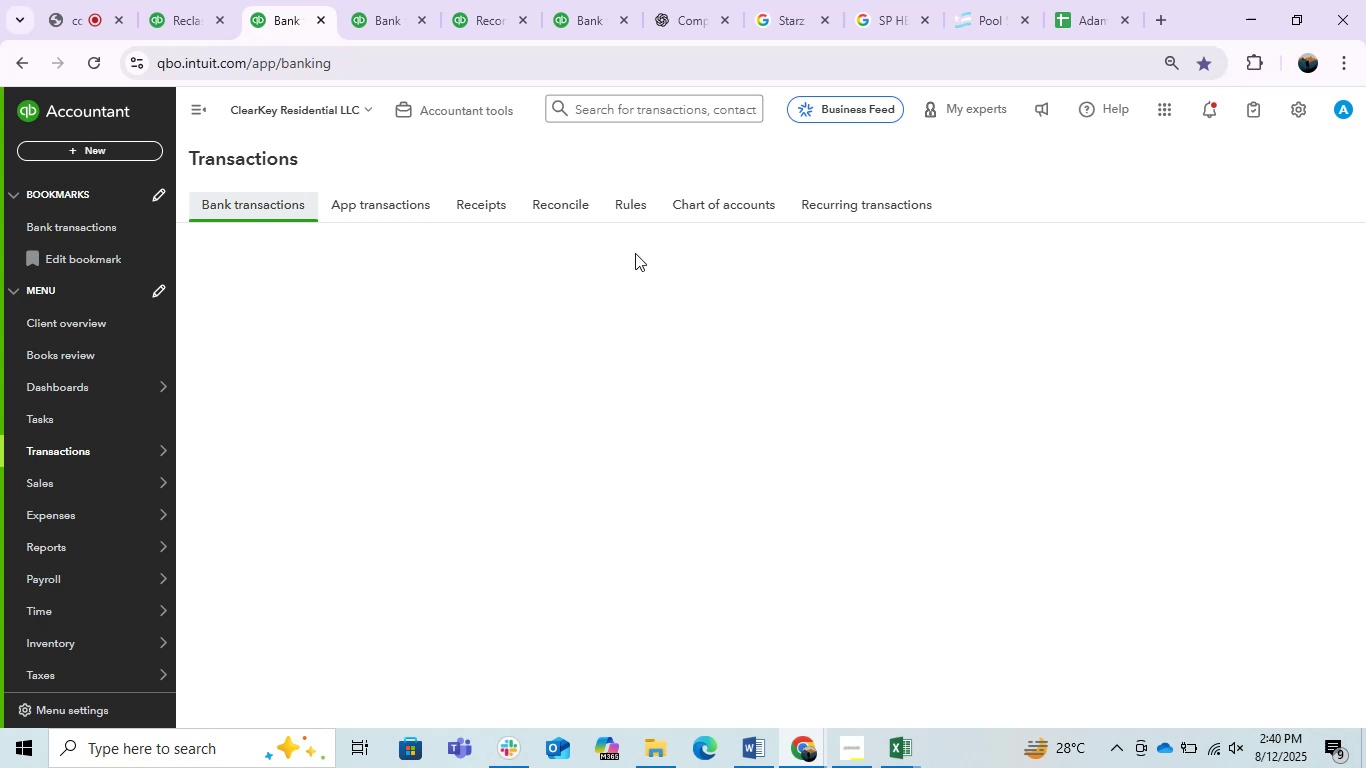 
double_click([695, 216])
 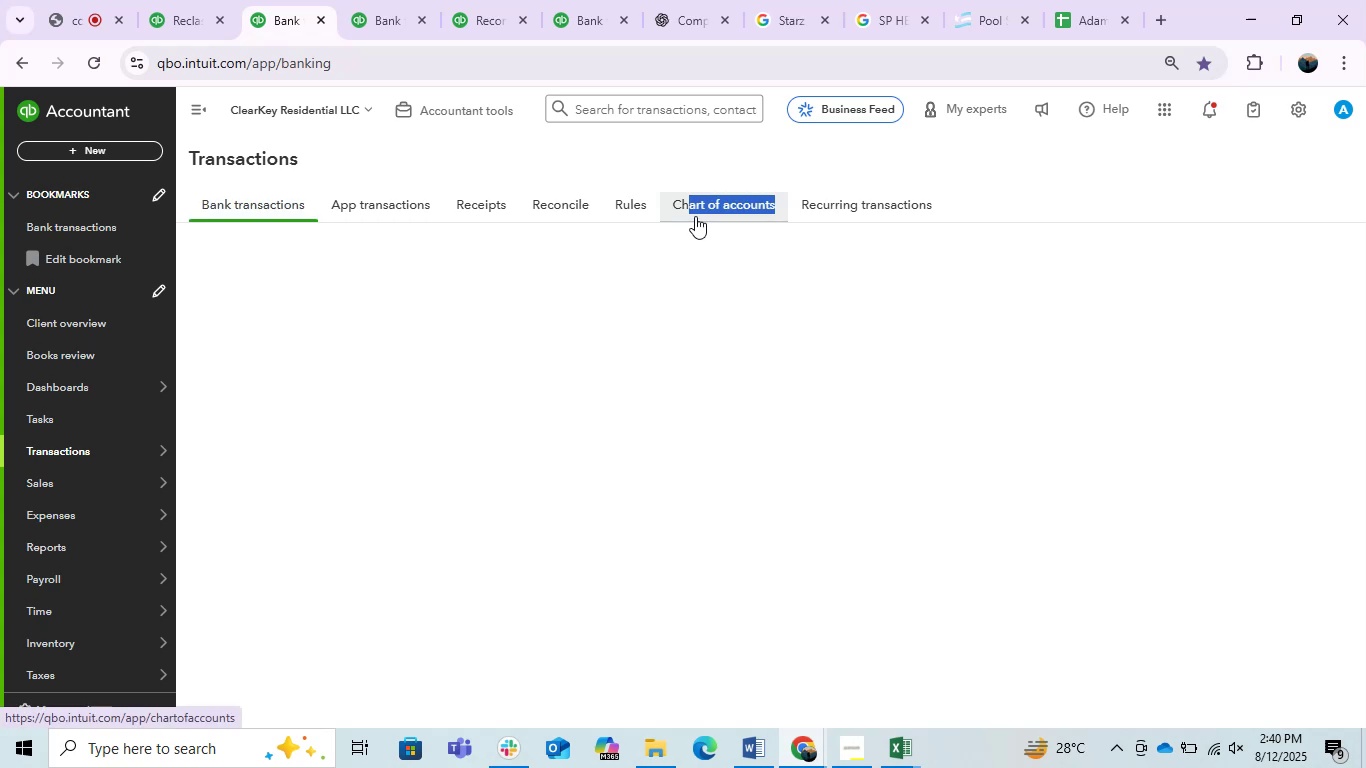 
triple_click([695, 216])
 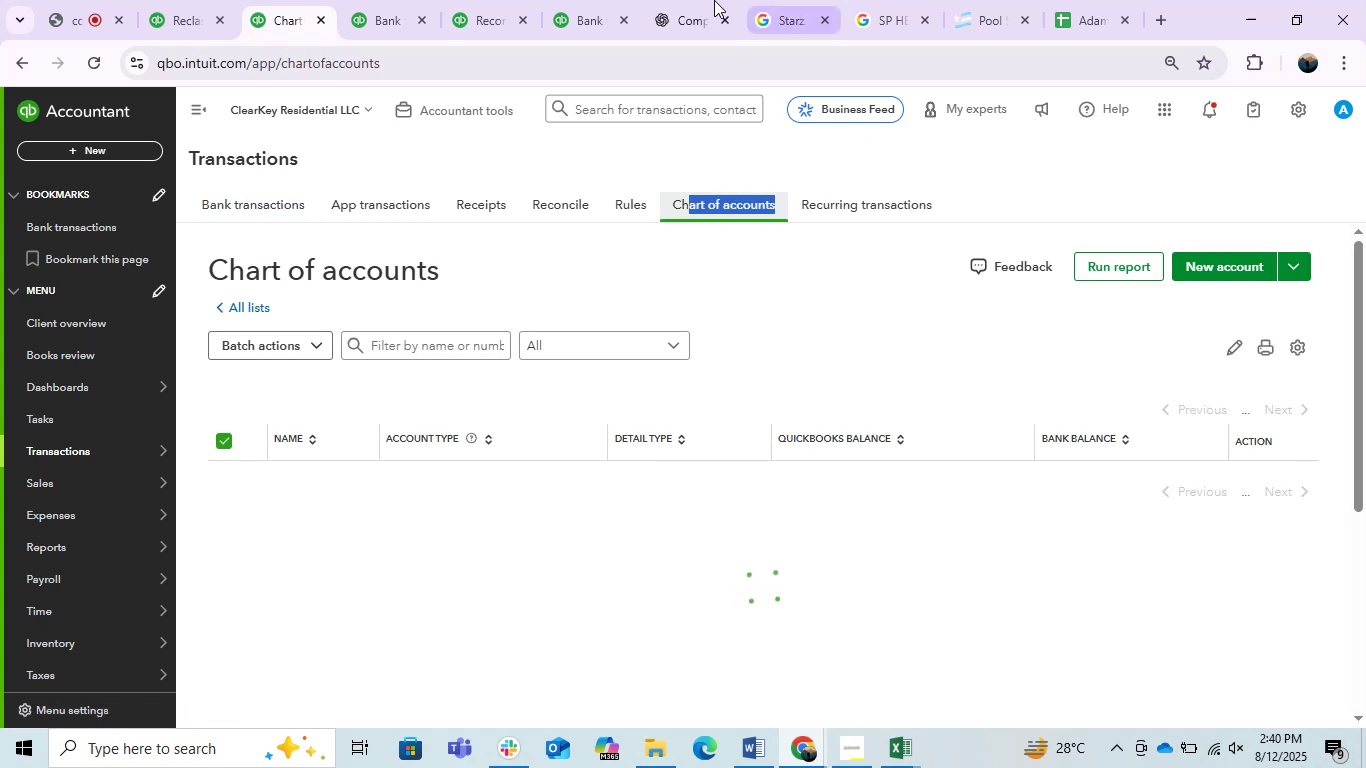 
left_click([567, 0])
 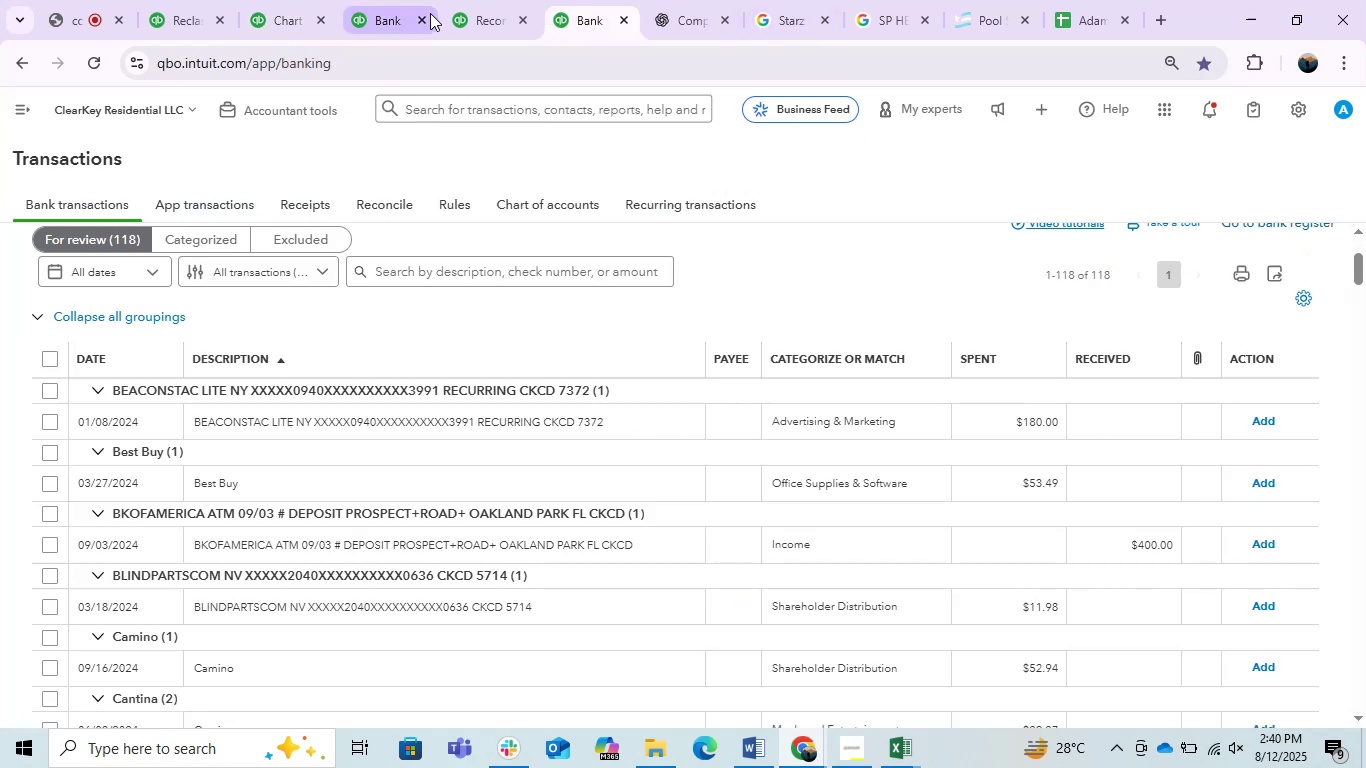 
left_click([419, 22])
 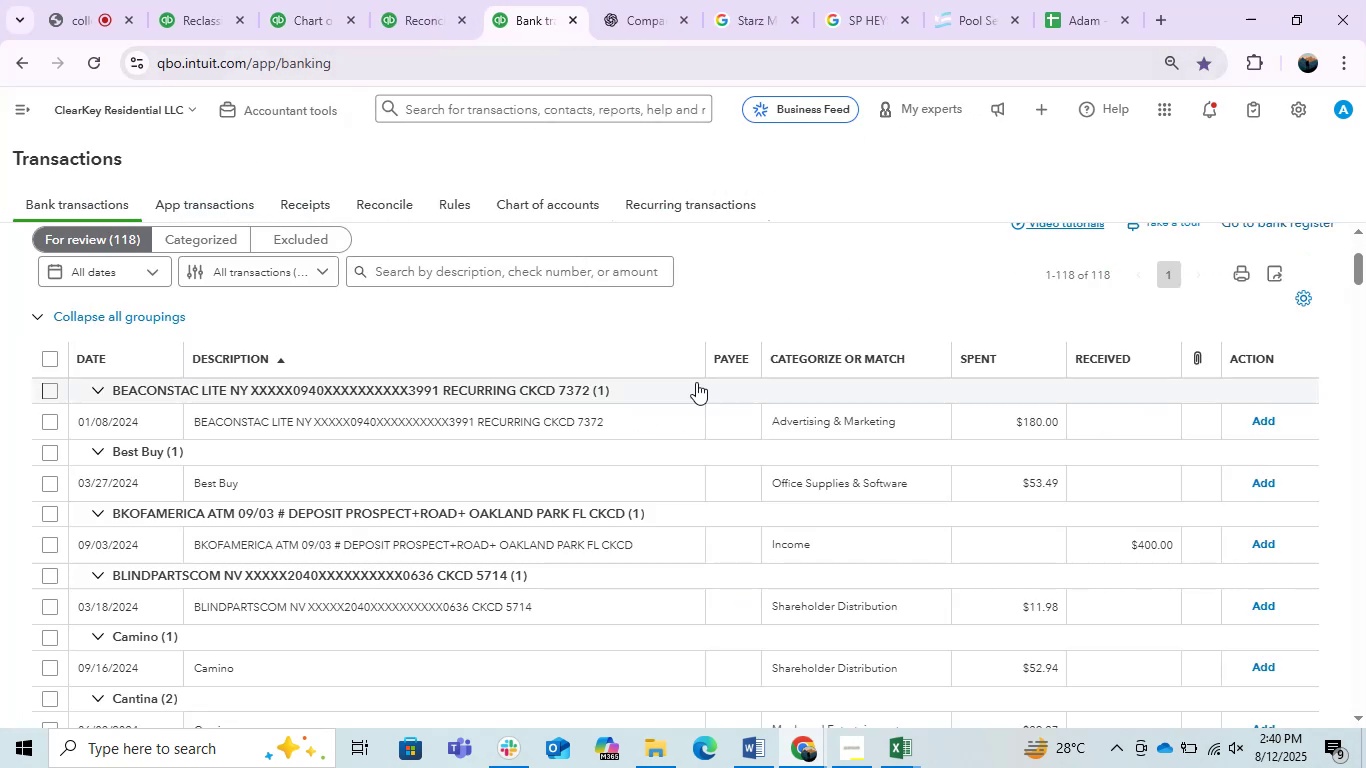 
left_click([763, 299])
 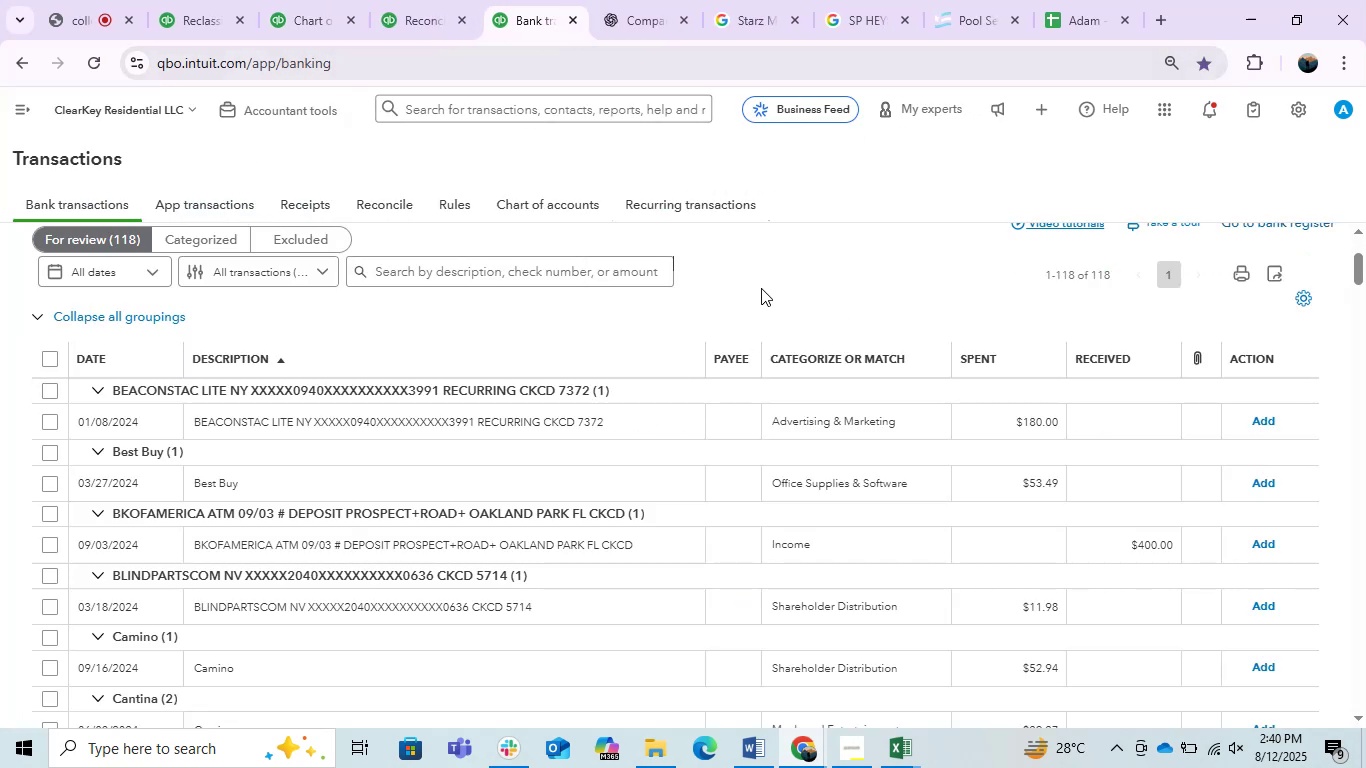 
scroll: coordinate [495, 405], scroll_direction: down, amount: 28.0
 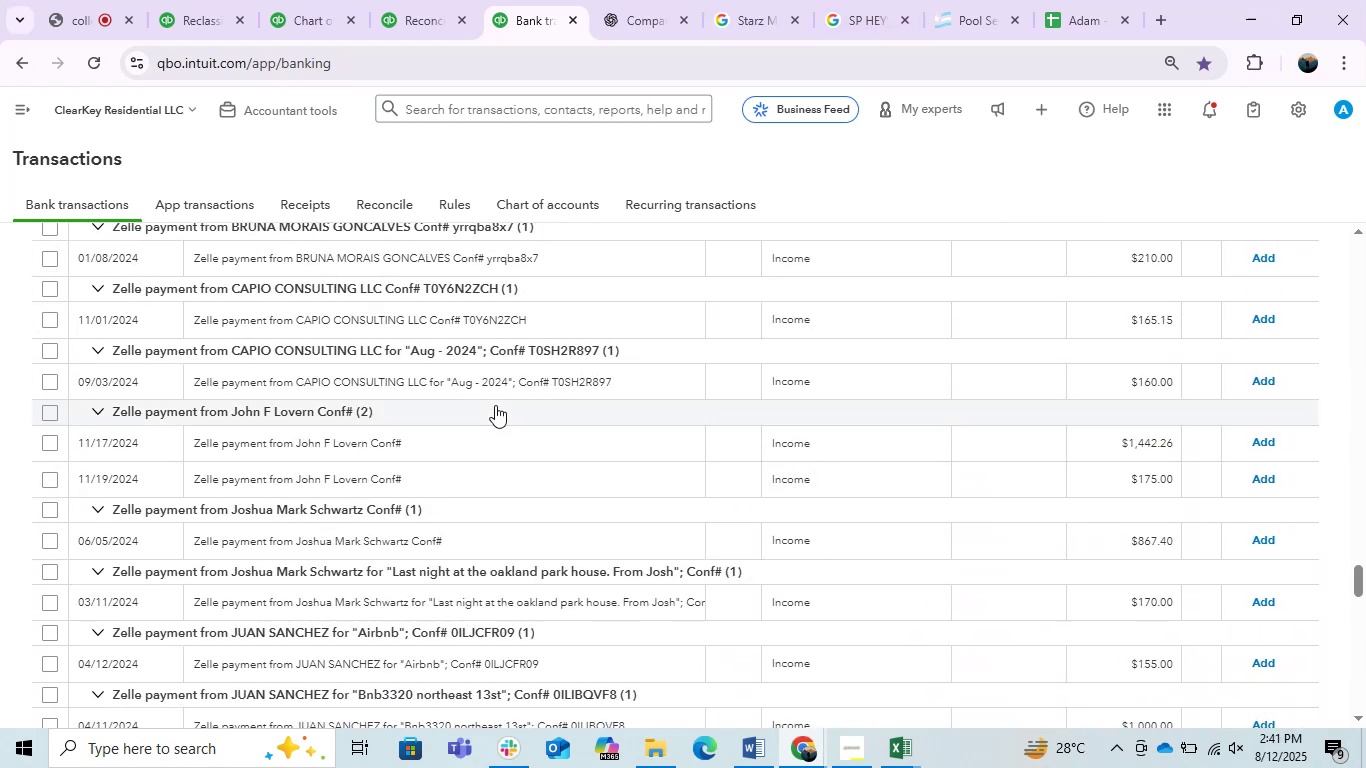 
scroll: coordinate [495, 405], scroll_direction: up, amount: 21.0
 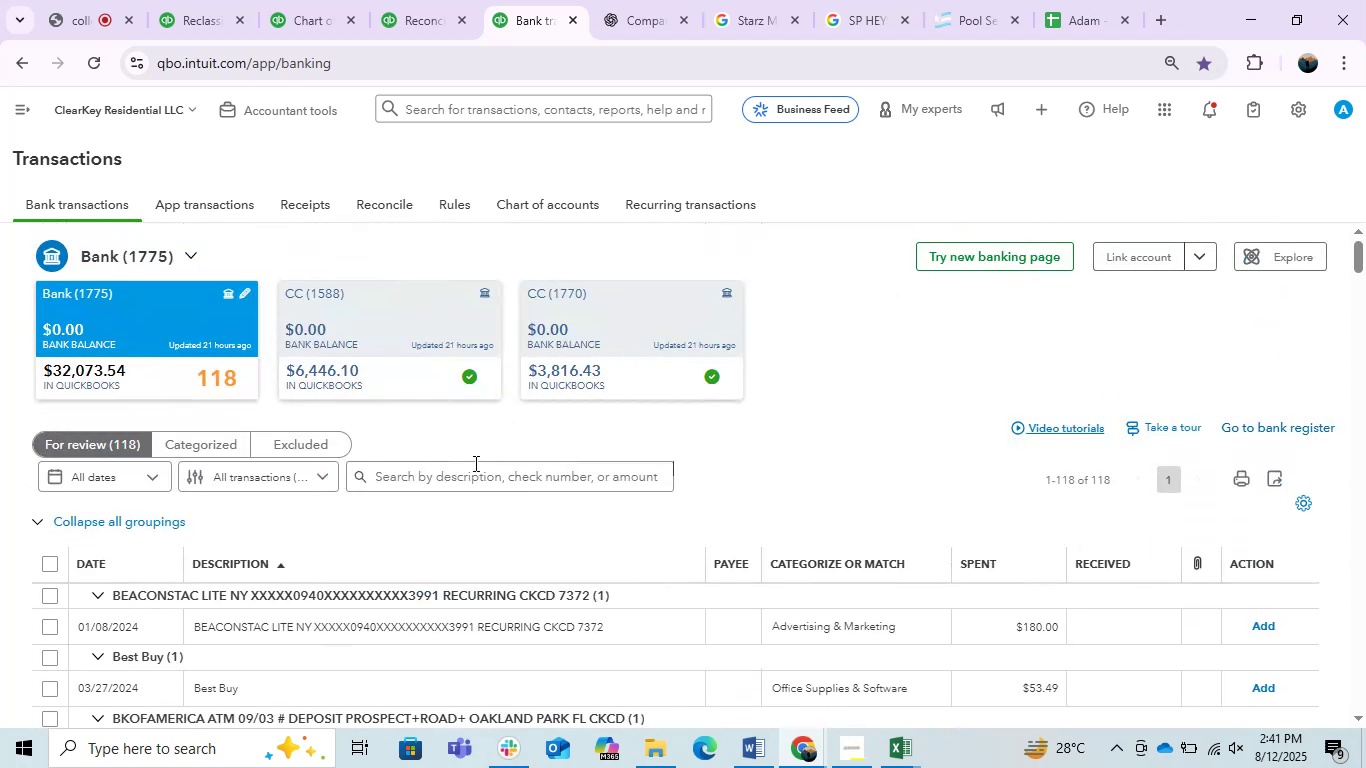 
left_click([472, 468])
 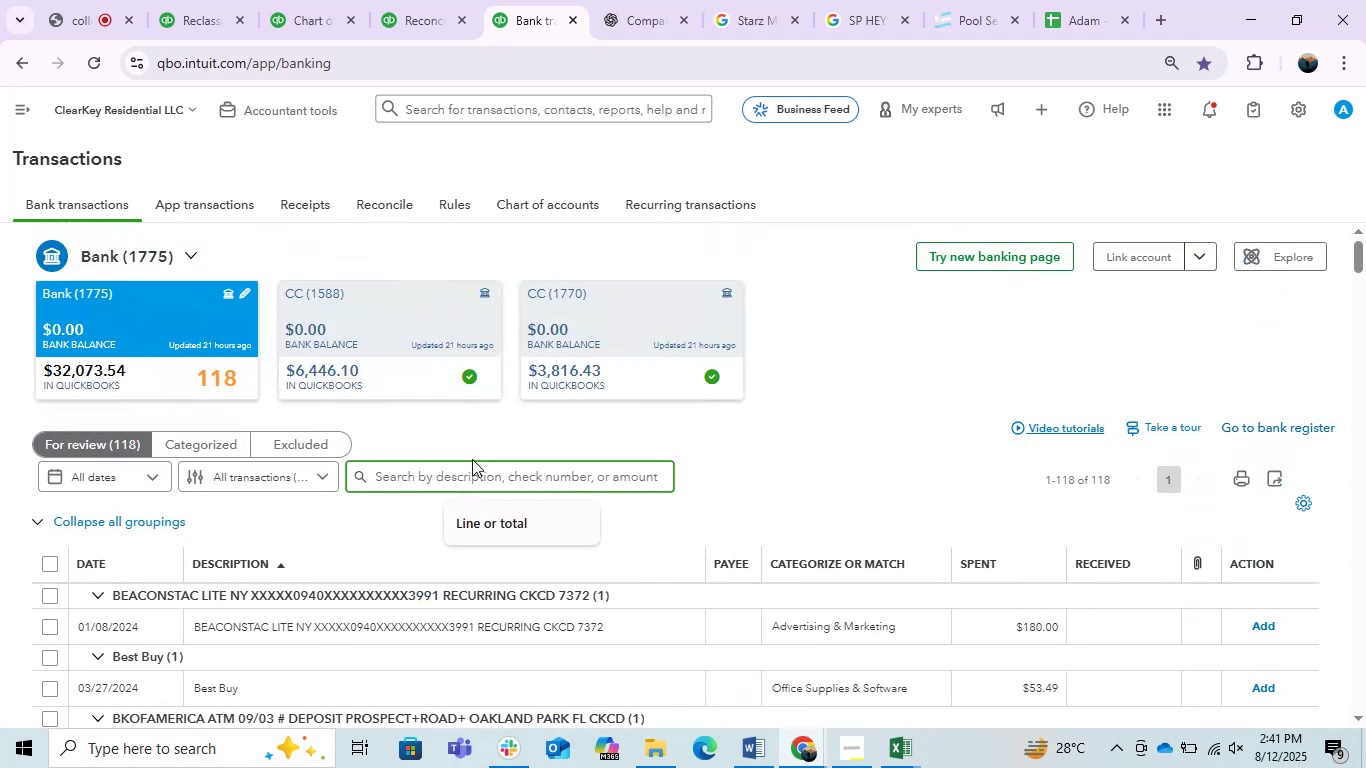 
type(josha)
 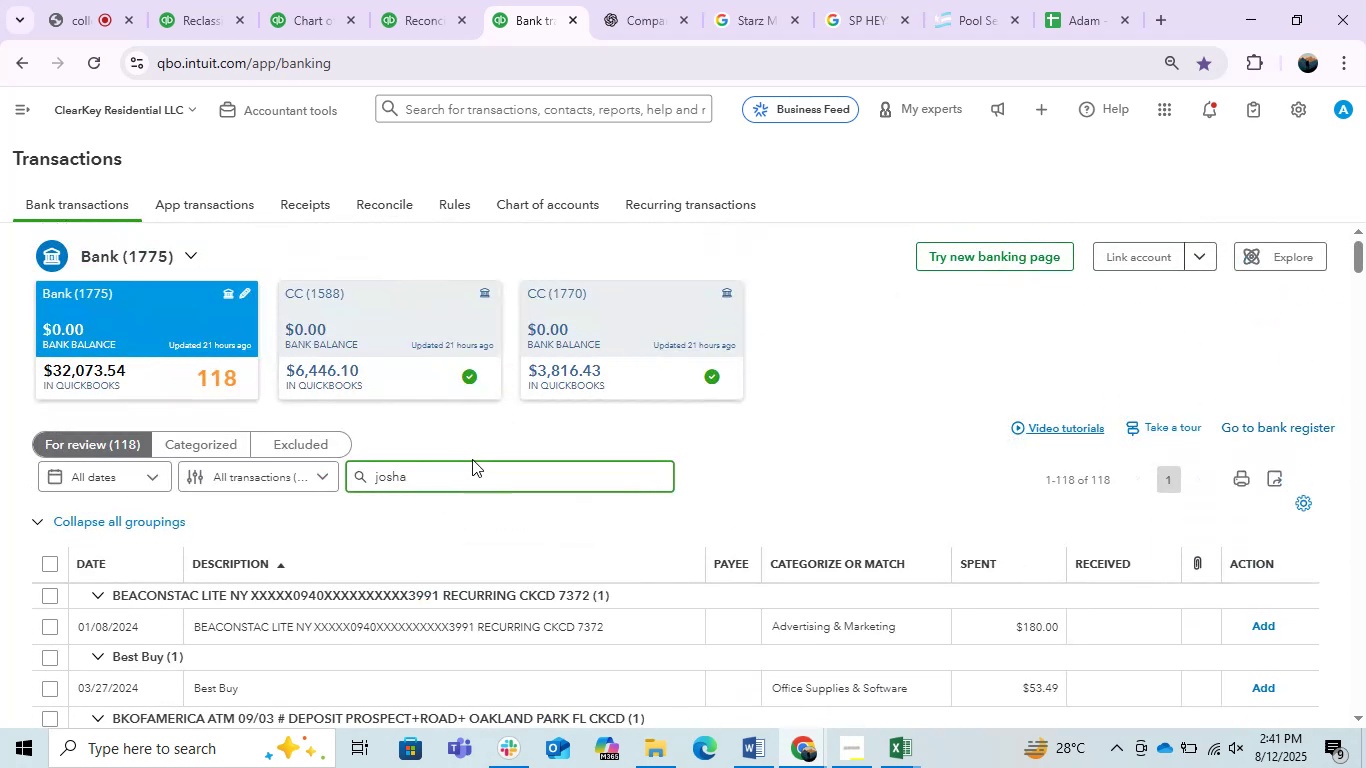 
key(Enter)
 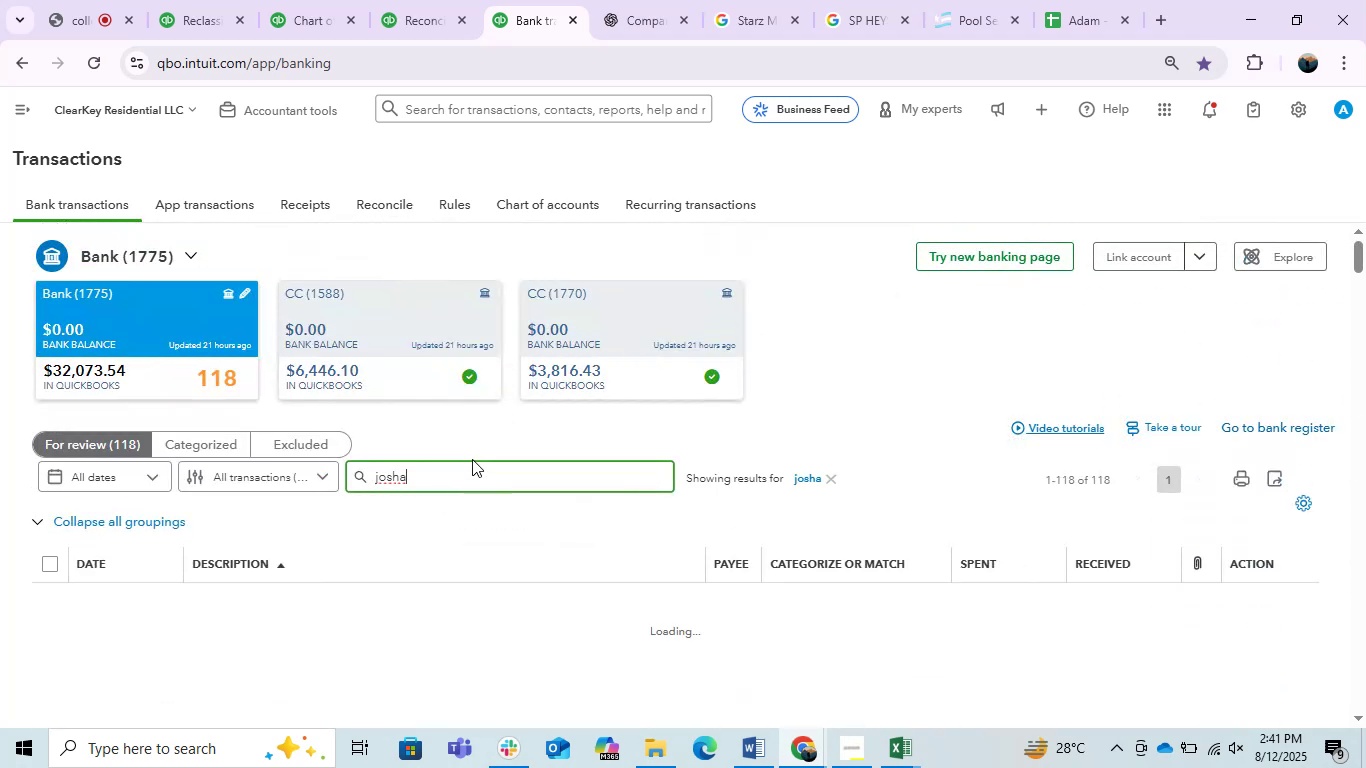 
key(Backspace)
 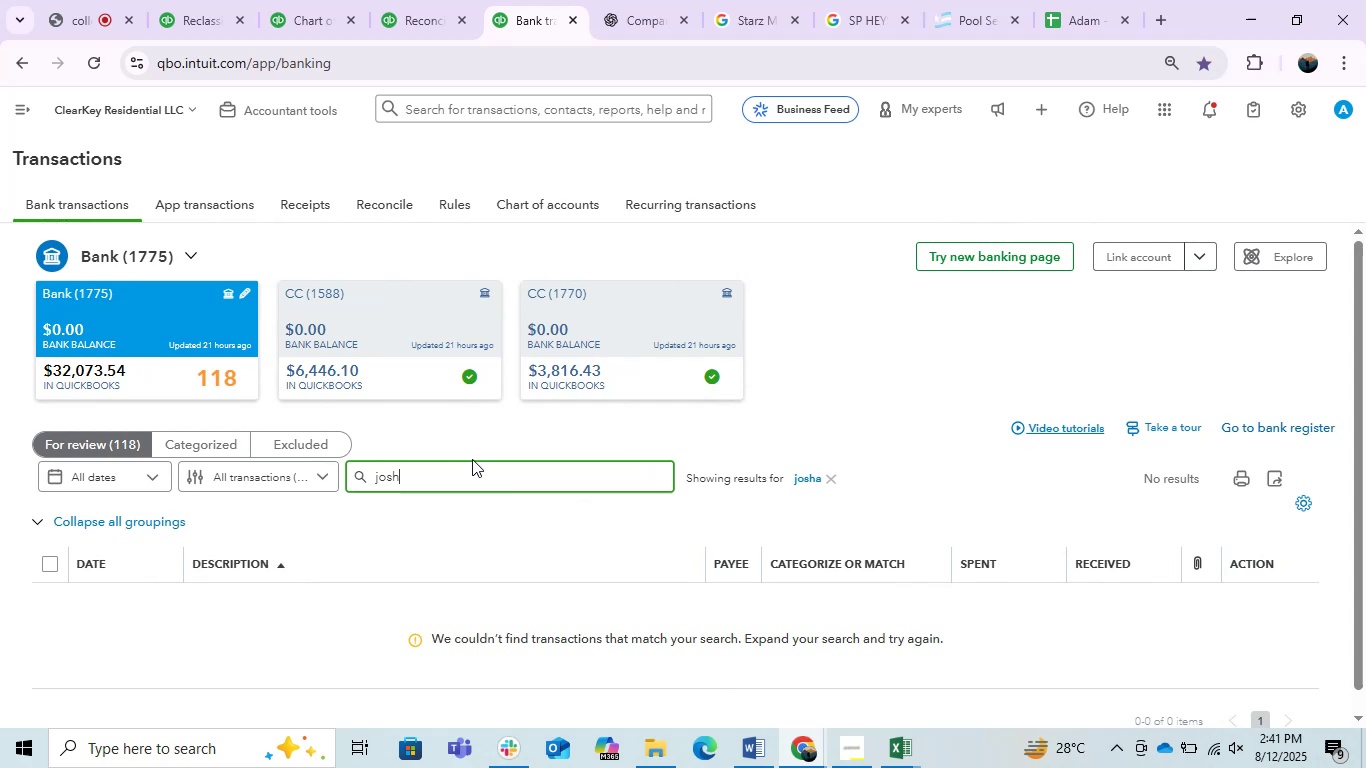 
key(Enter)
 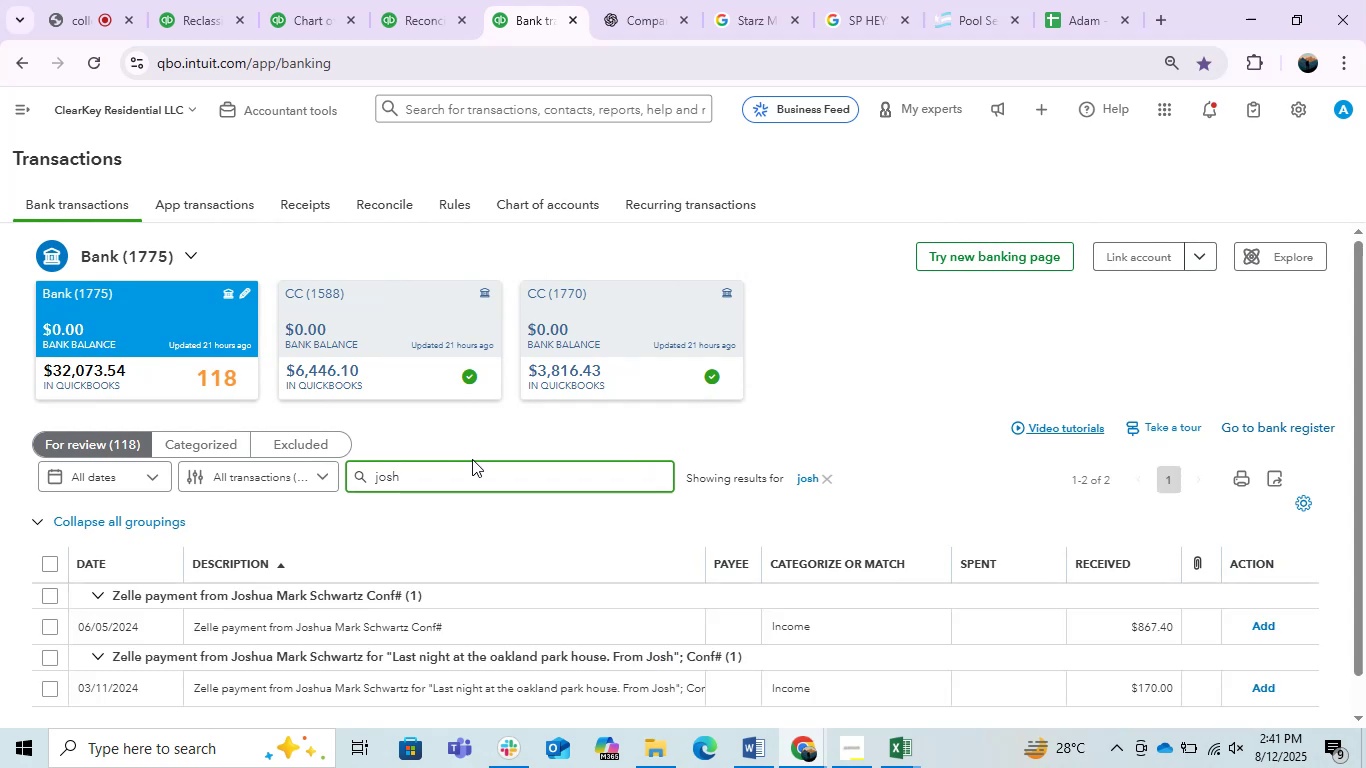 
key(U)
 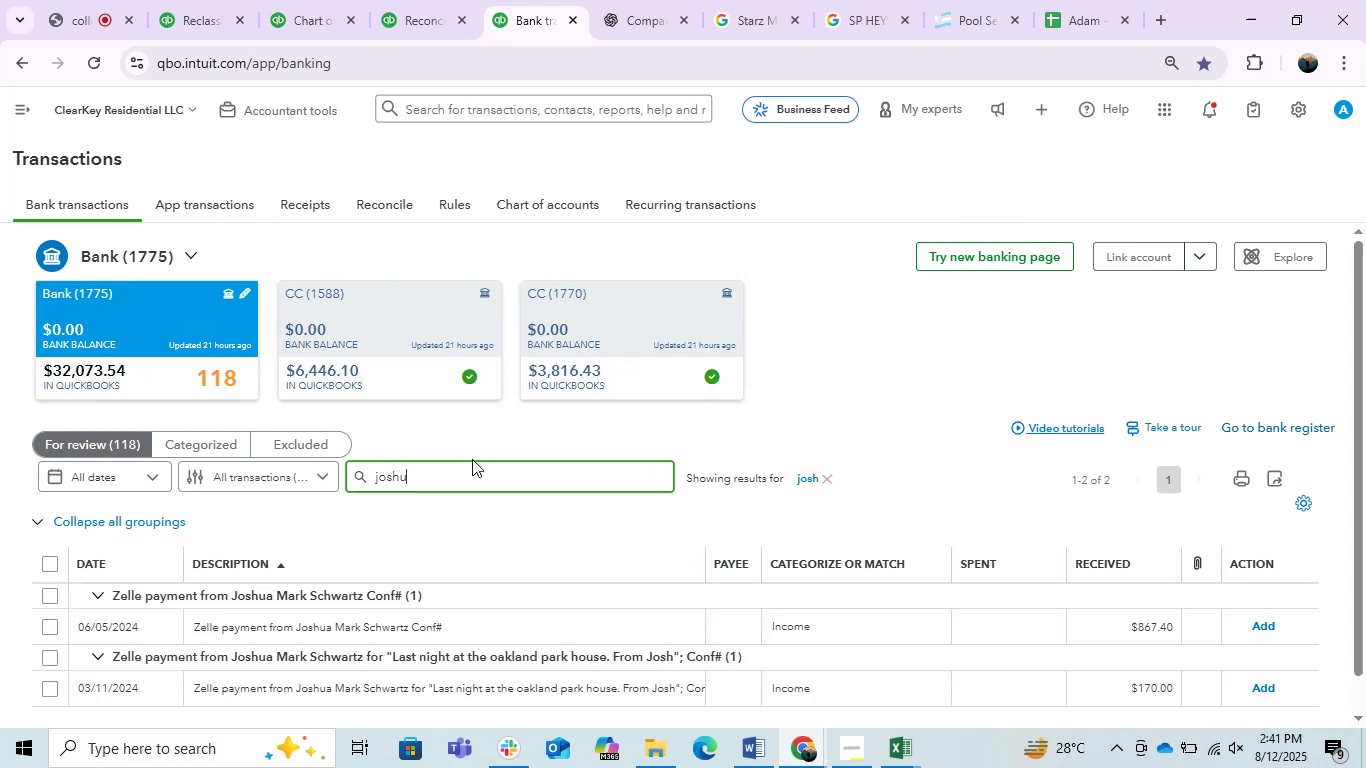 
key(Enter)
 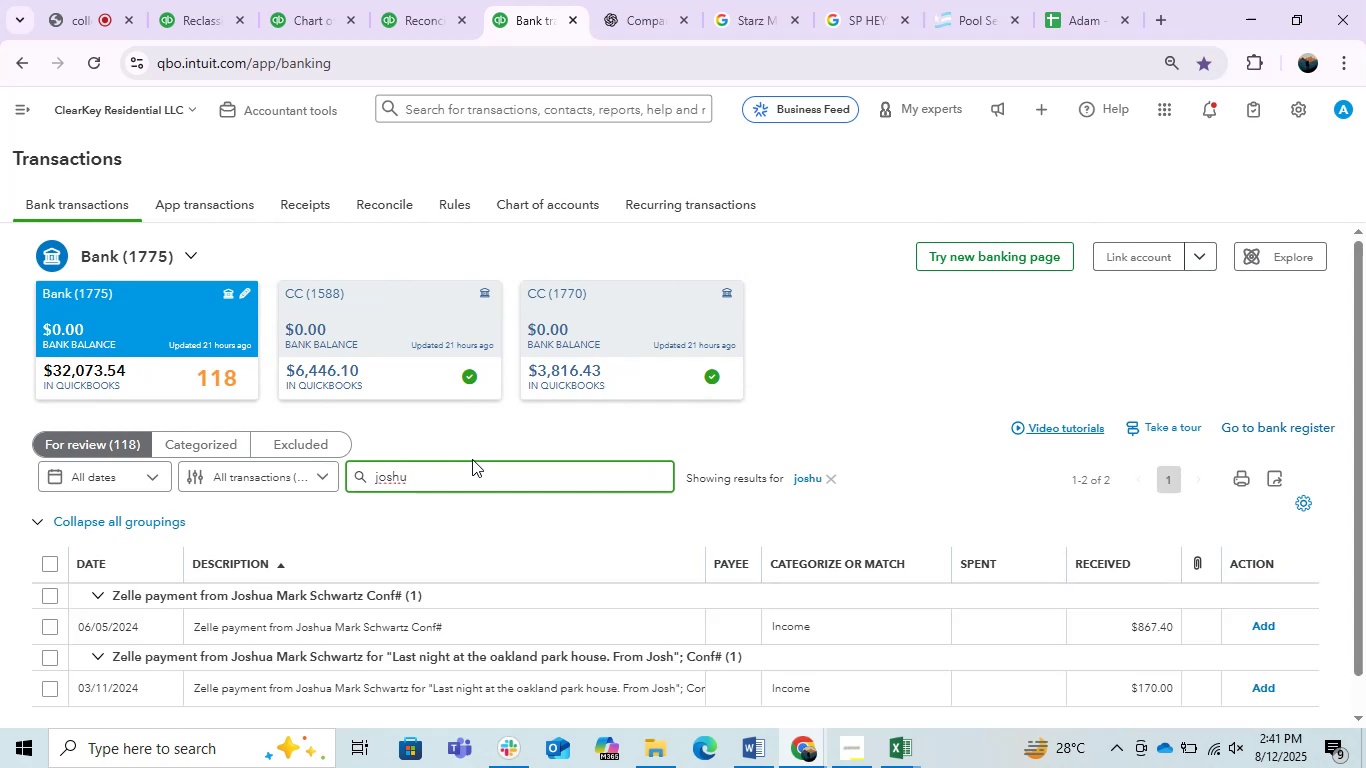 
scroll: coordinate [444, 477], scroll_direction: down, amount: 2.0
 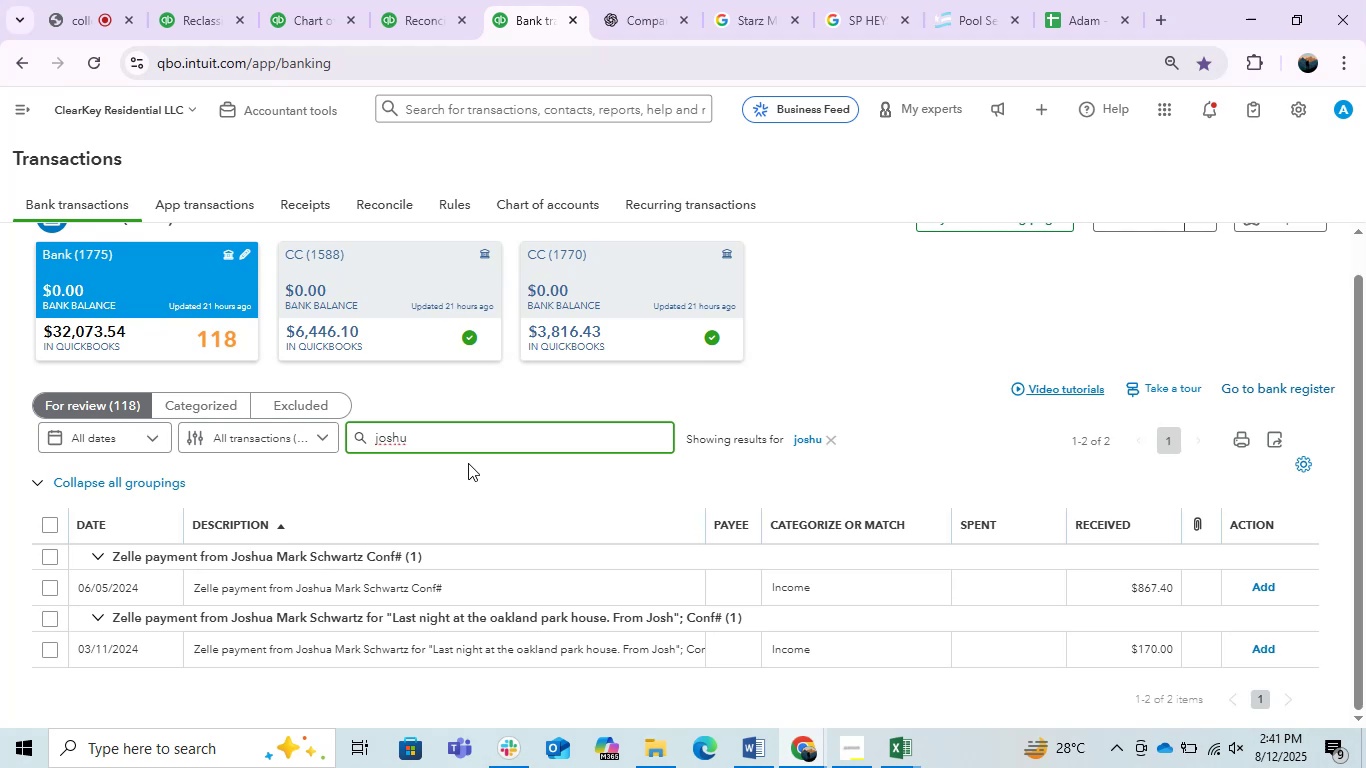 
wait(6.49)
 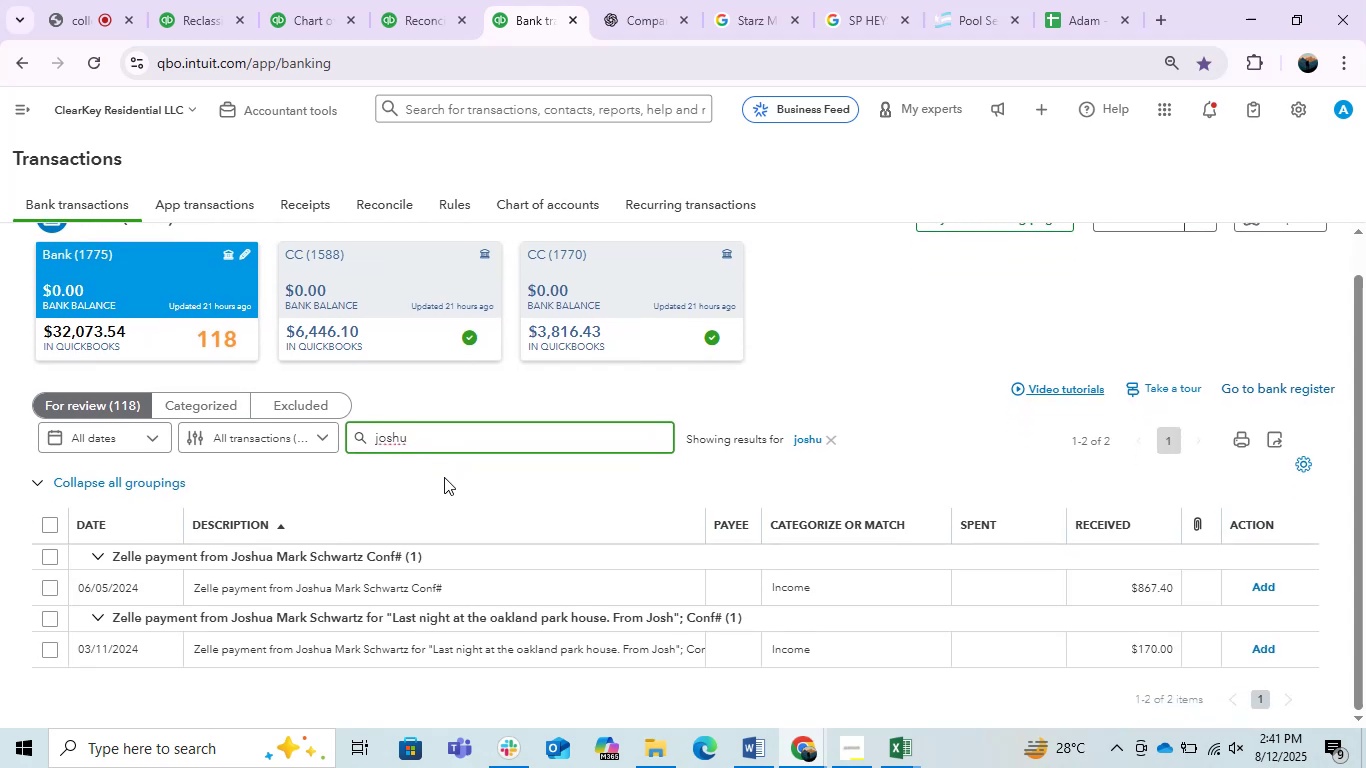 
left_click([835, 434])
 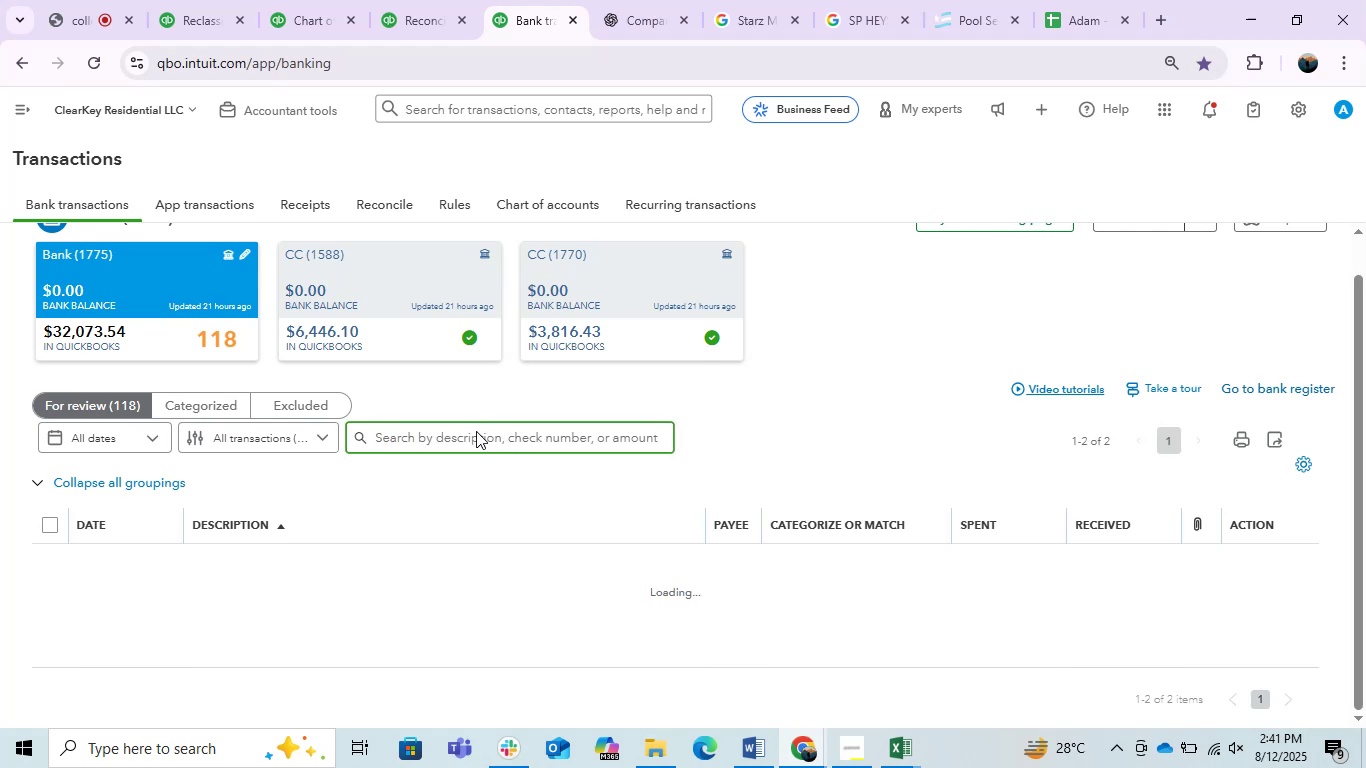 
left_click([438, 444])
 